 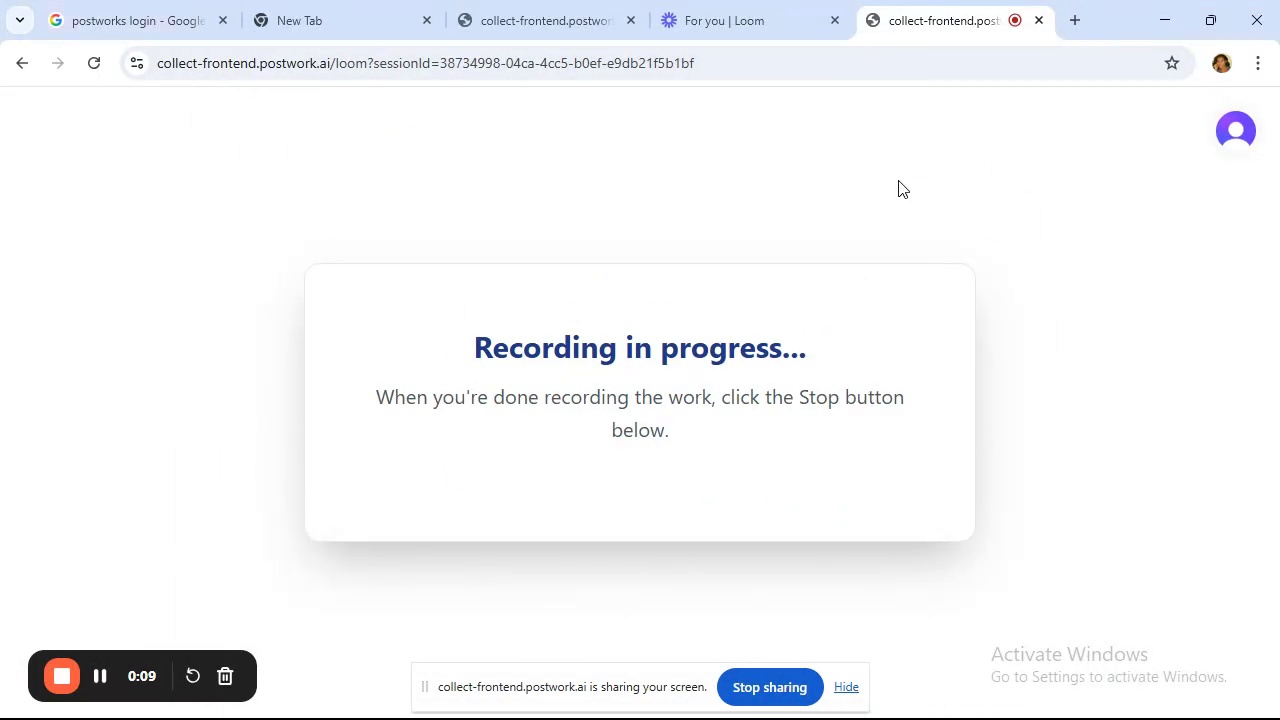 
left_click([309, 30])
 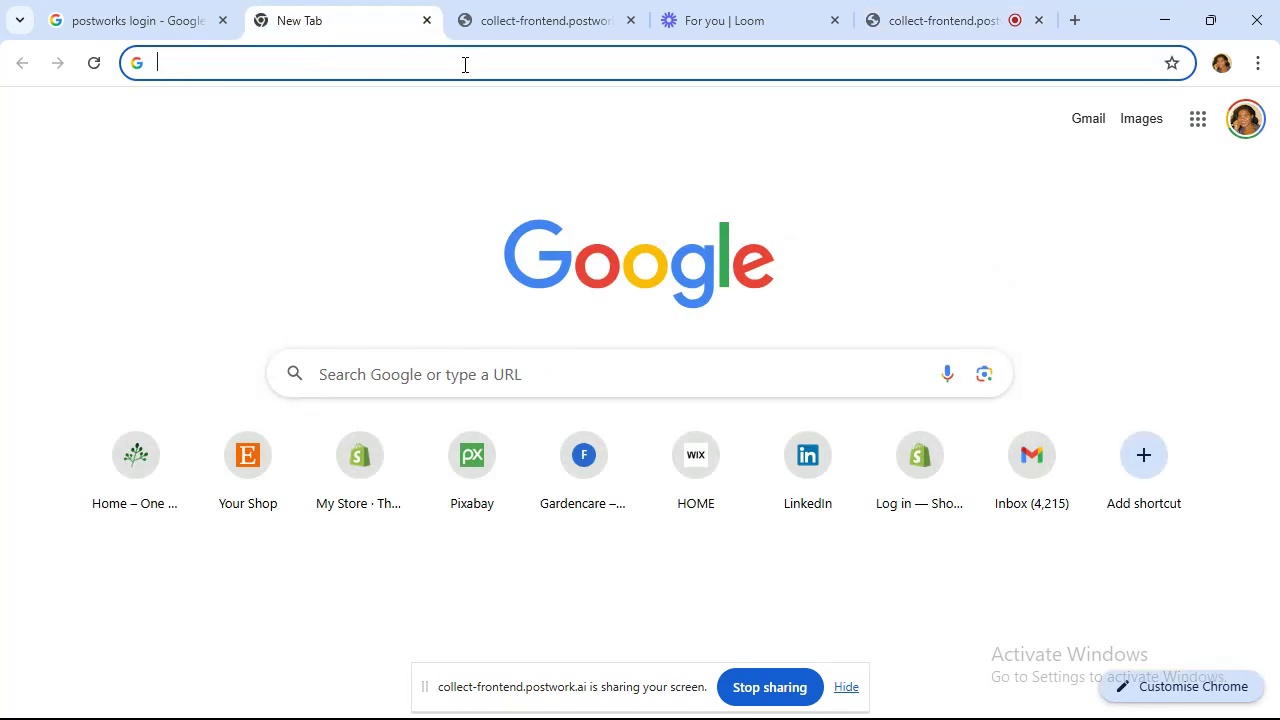 
type(asana)
 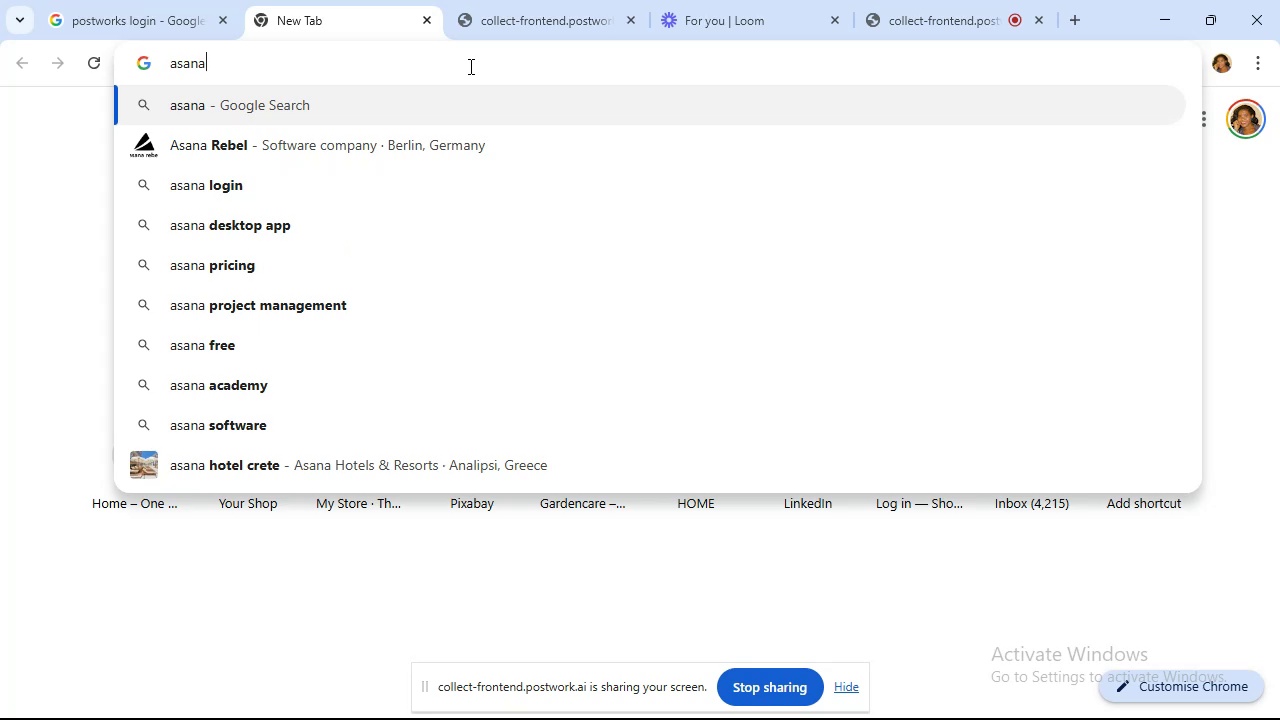 
wait(6.05)
 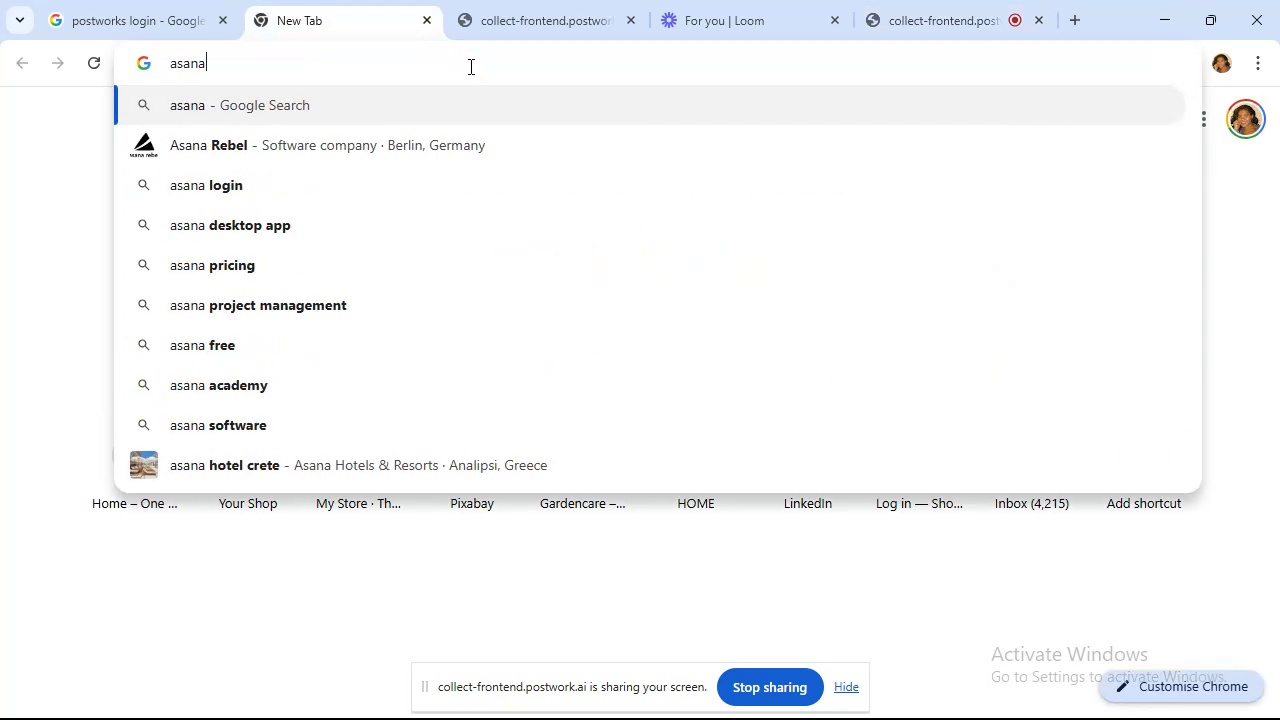 
key(Enter)
 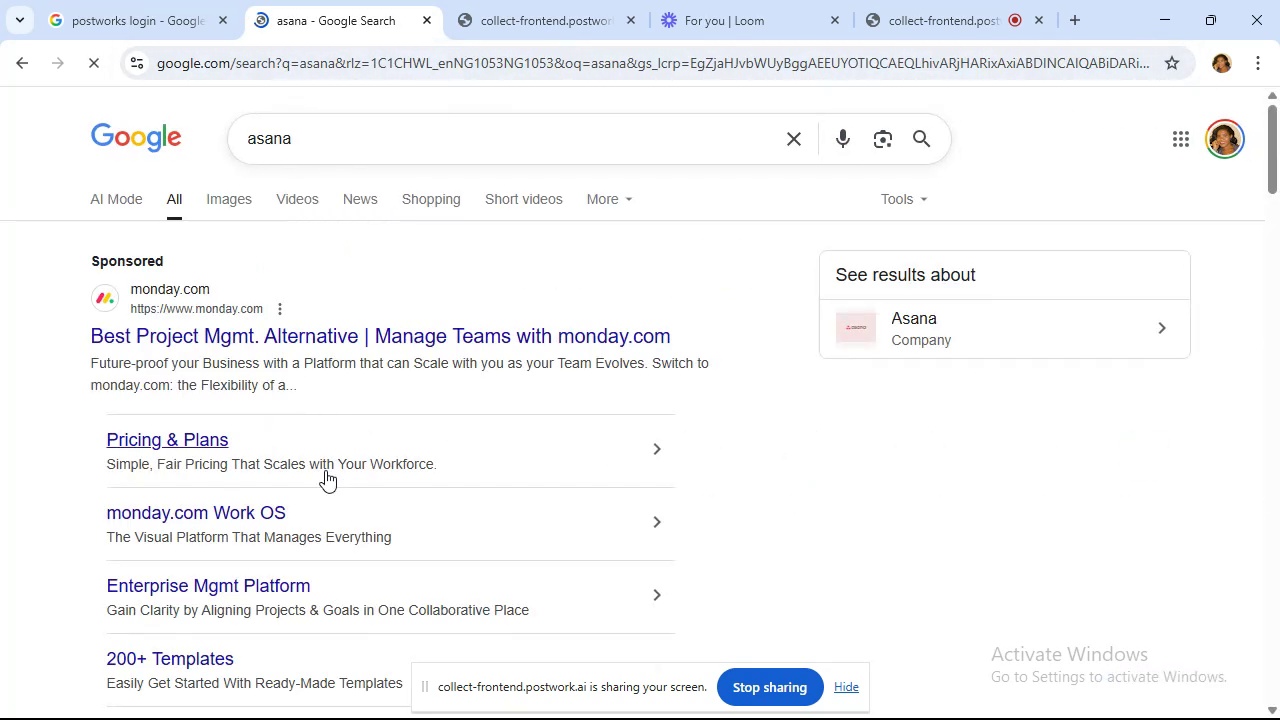 
scroll: coordinate [319, 445], scroll_direction: down, amount: 4.0
 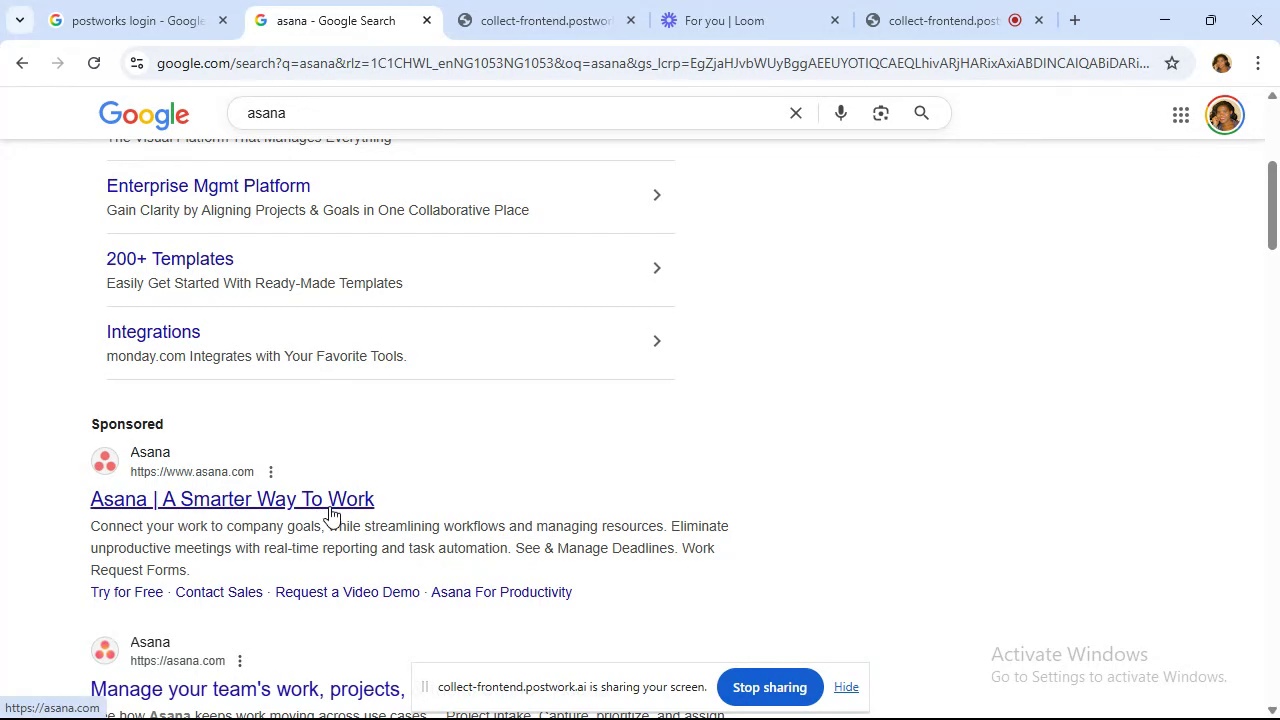 
left_click([328, 506])
 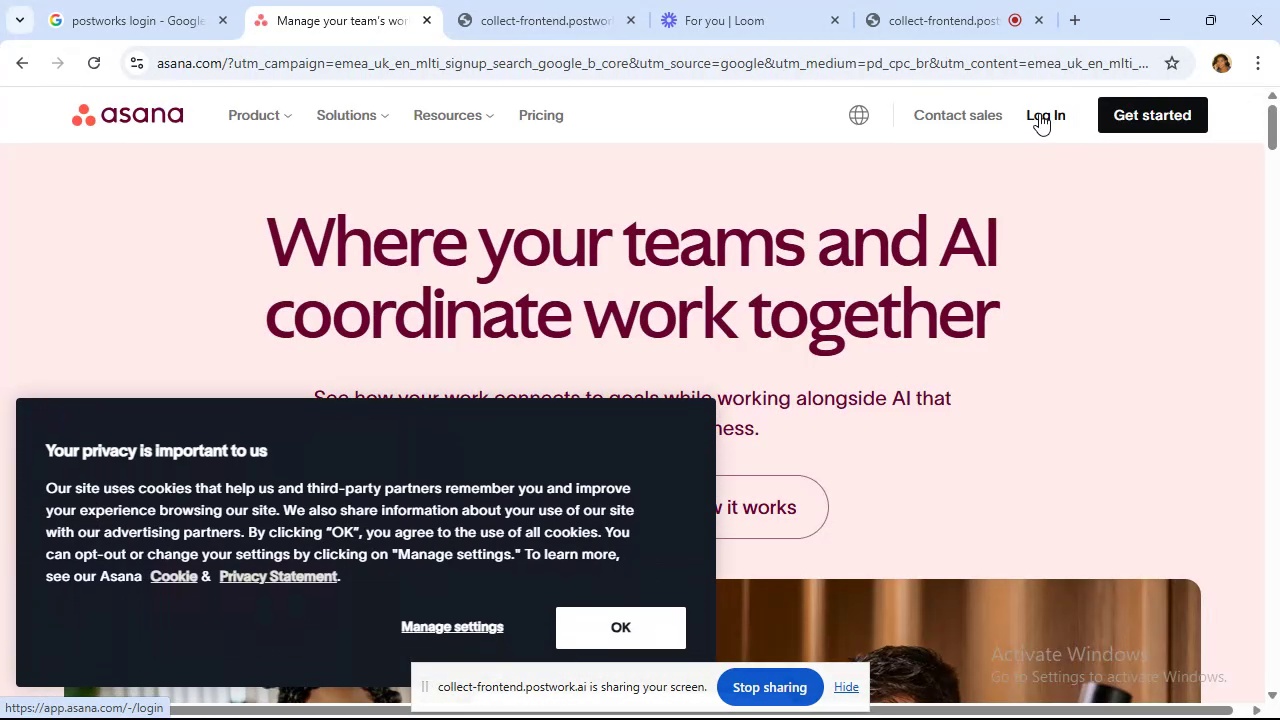 
wait(12.24)
 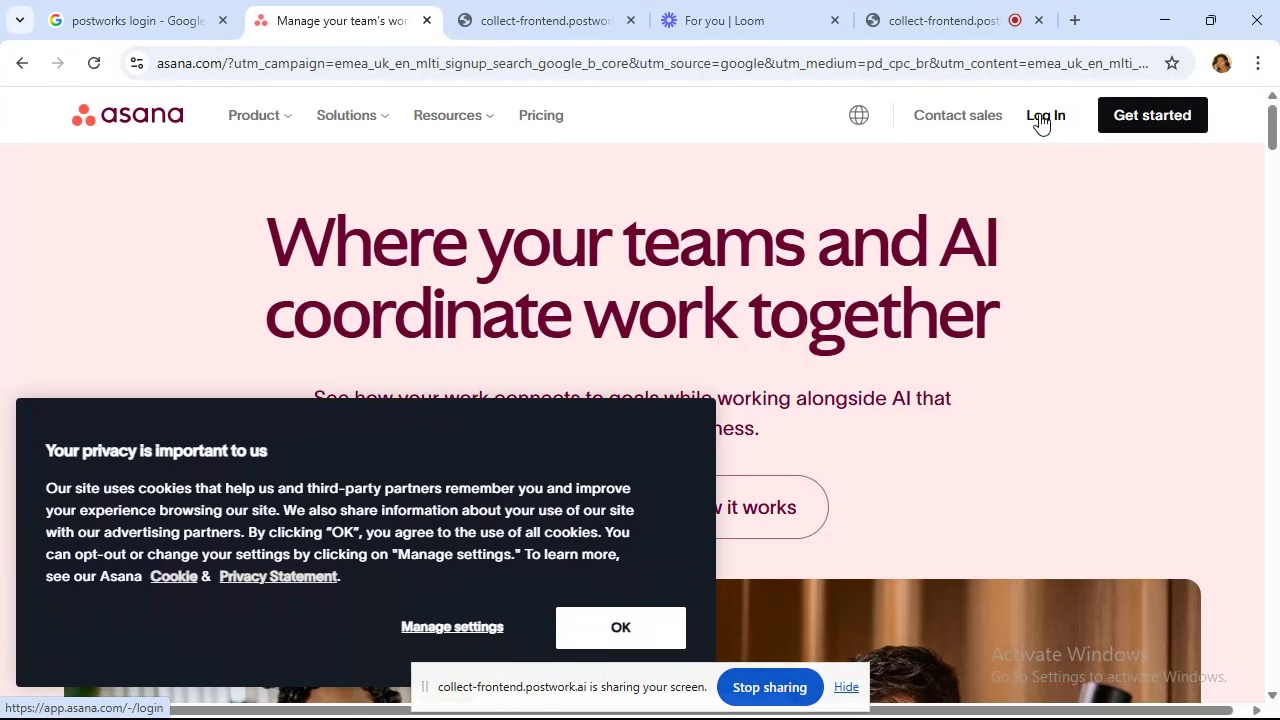 
scroll: coordinate [908, 398], scroll_direction: down, amount: 2.0
 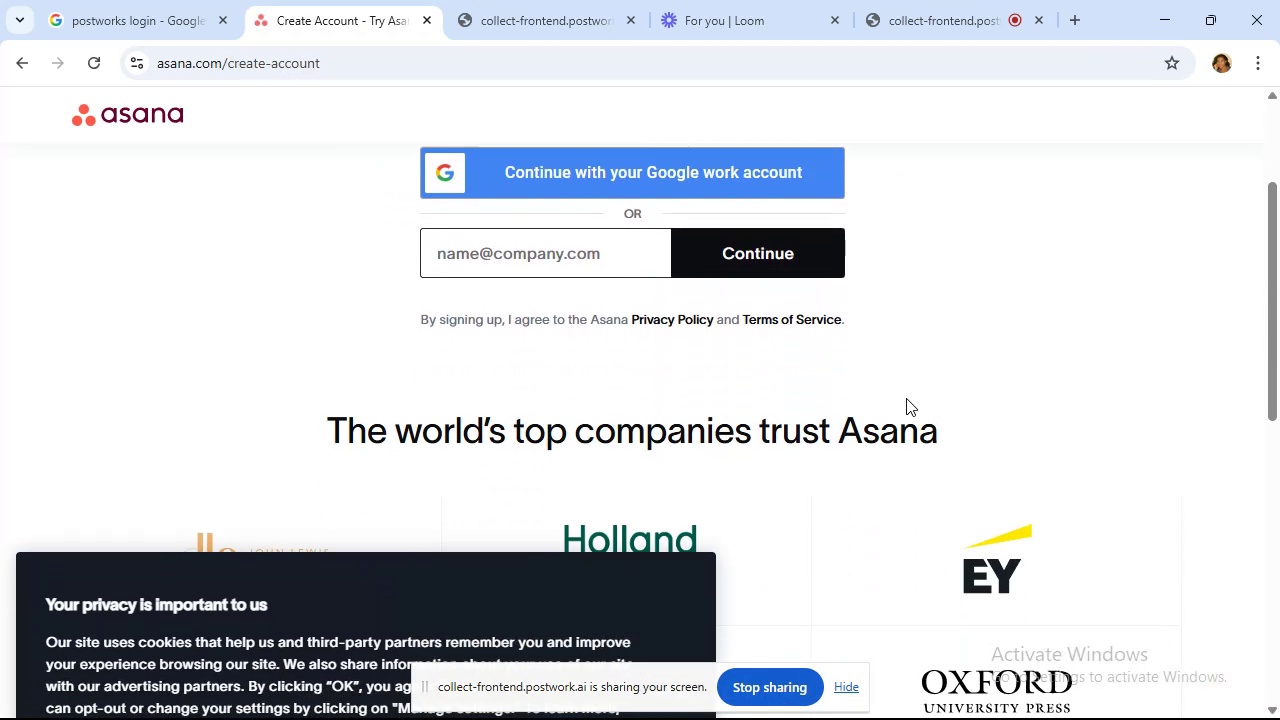 
scroll: coordinate [906, 398], scroll_direction: up, amount: 1.0
 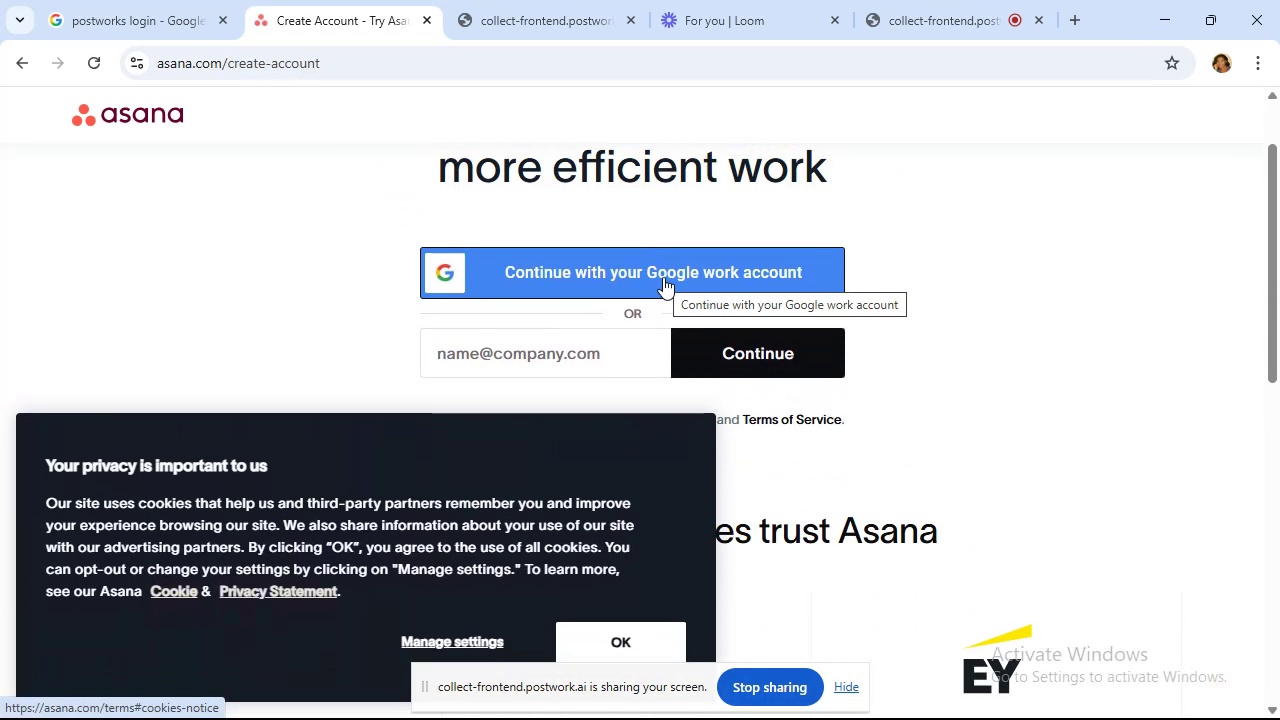 
left_click([663, 277])
 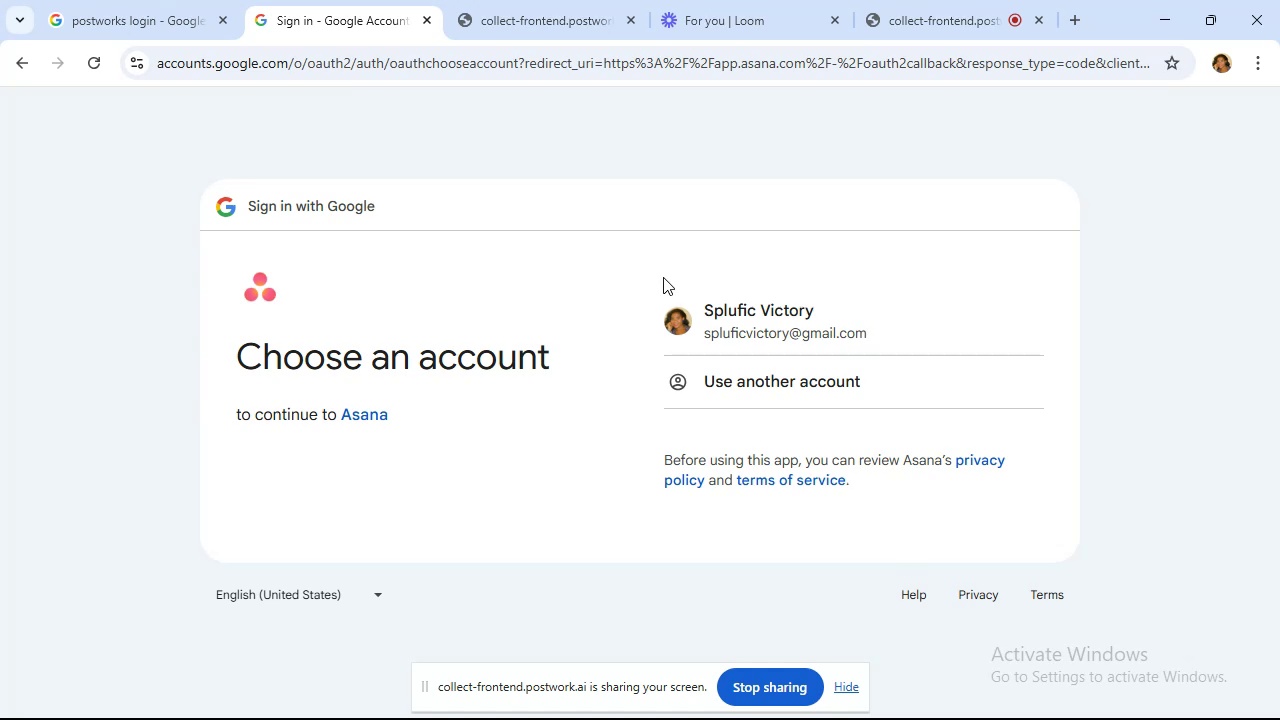 
left_click([732, 334])
 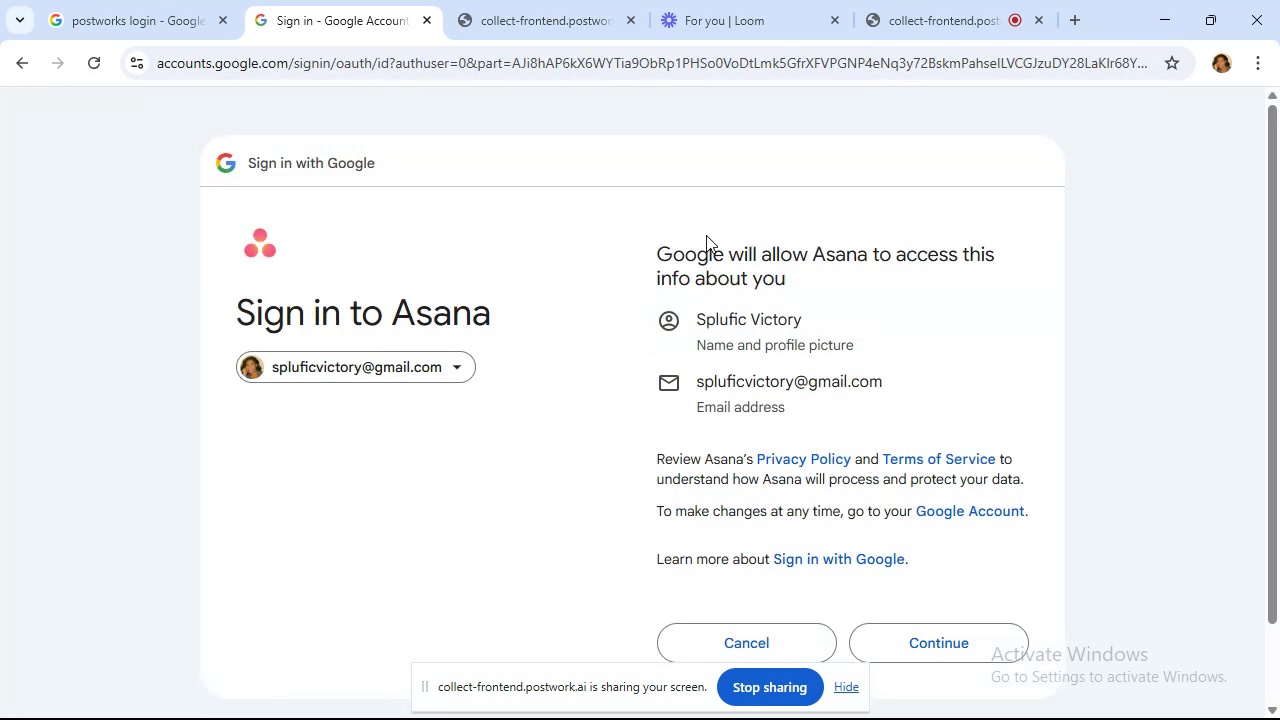 
scroll: coordinate [755, 316], scroll_direction: down, amount: 2.0
 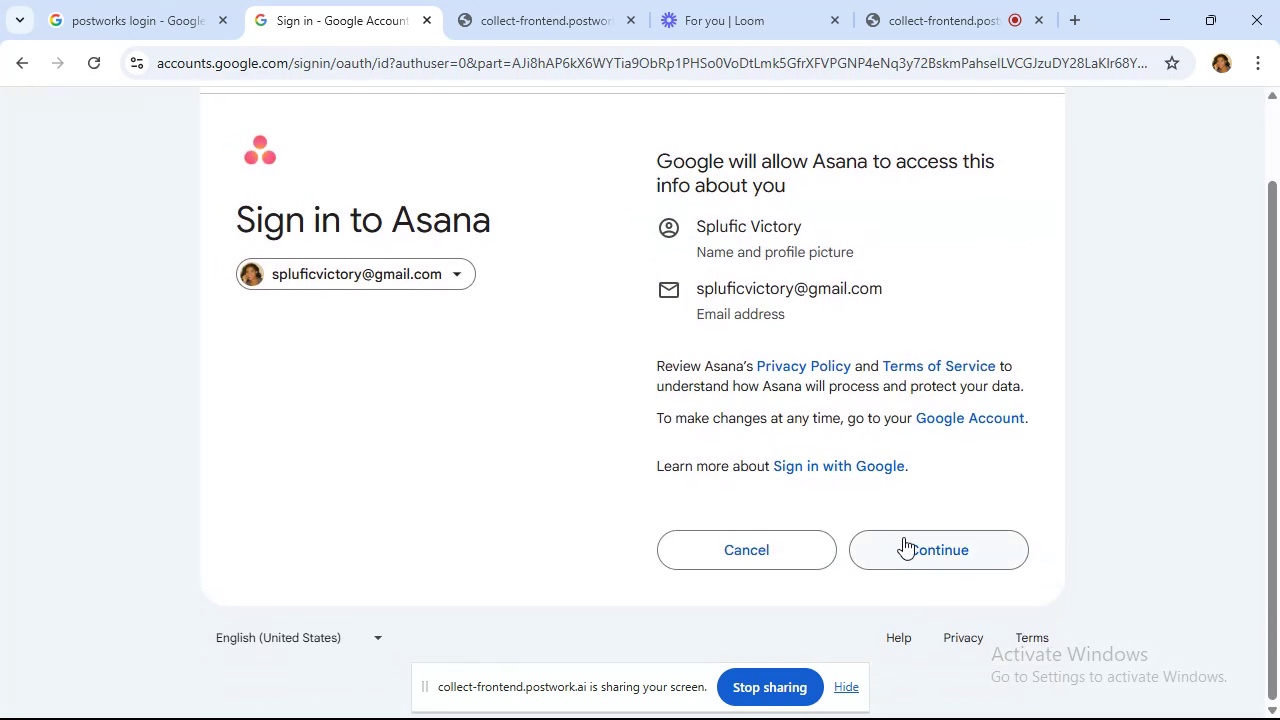 
left_click([908, 543])
 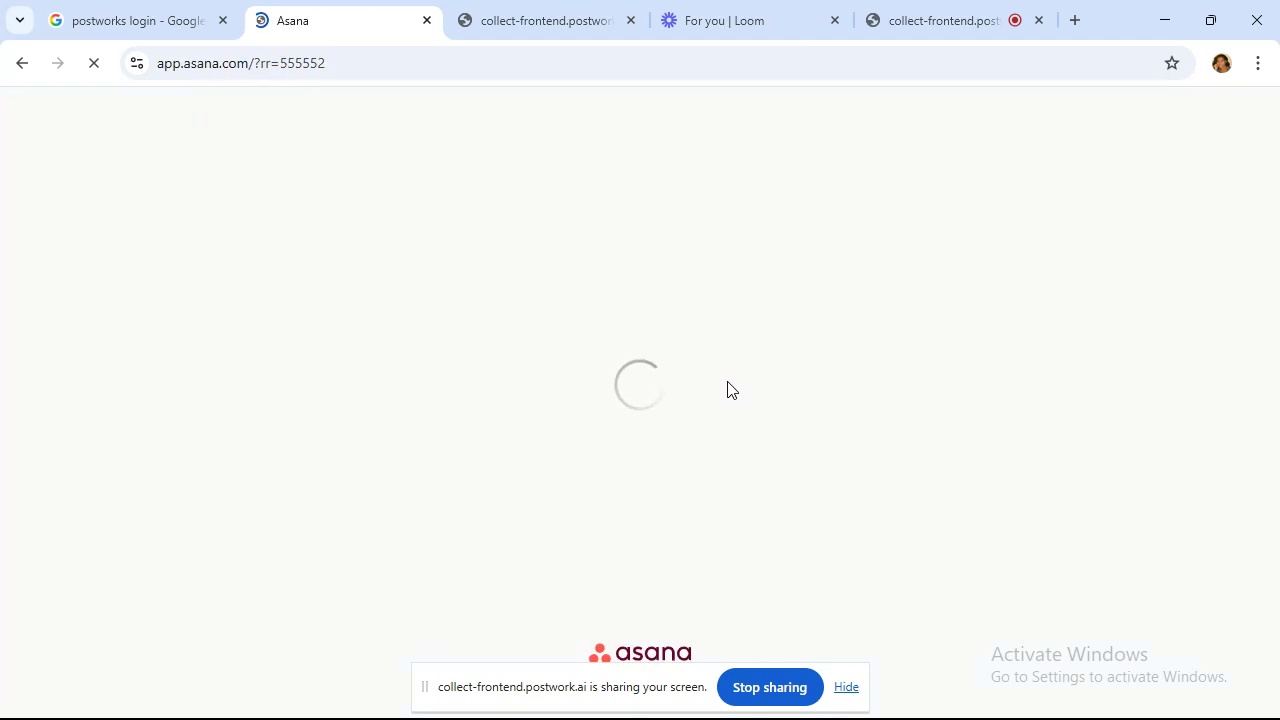 
wait(13.7)
 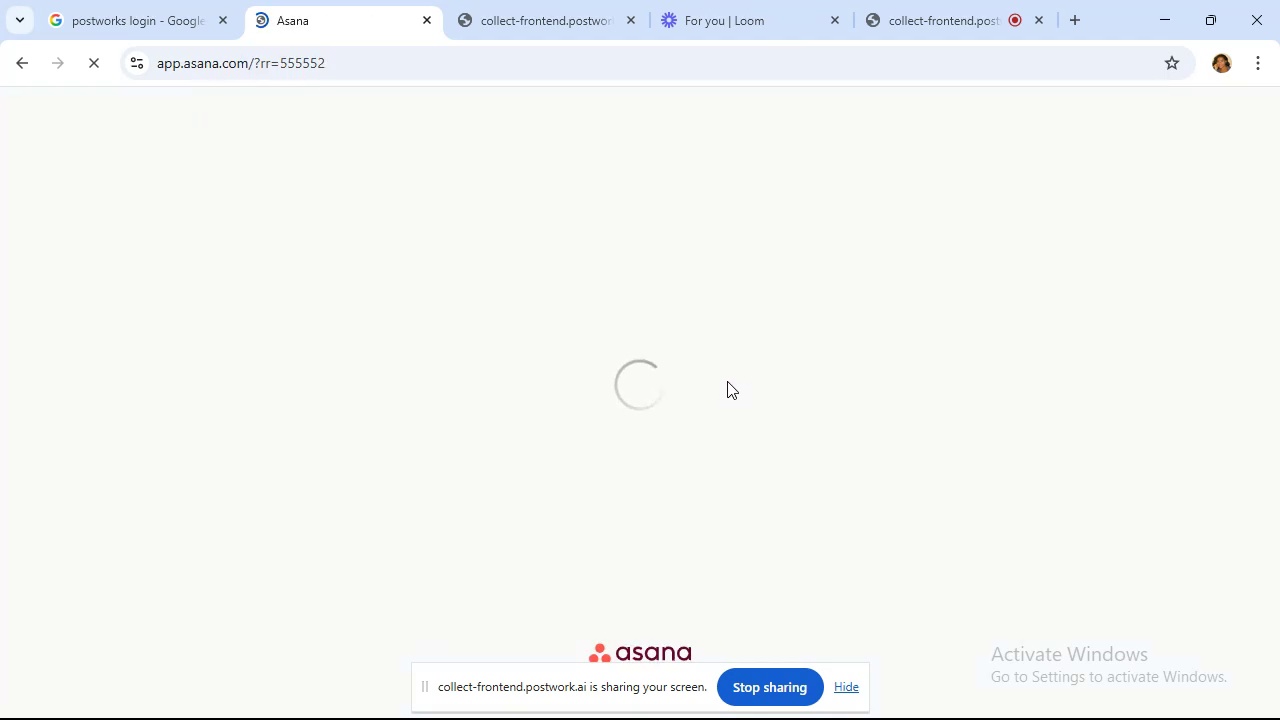 
left_click([130, 559])
 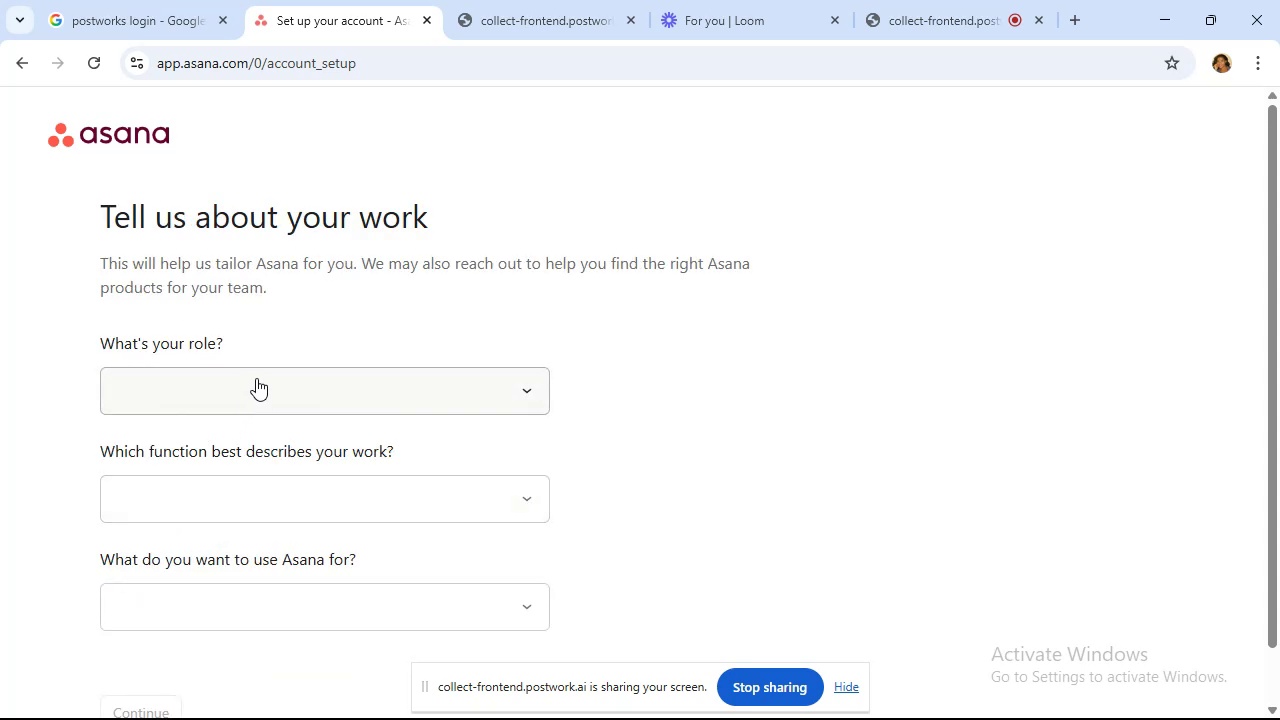 
scroll: coordinate [257, 378], scroll_direction: down, amount: 2.0
 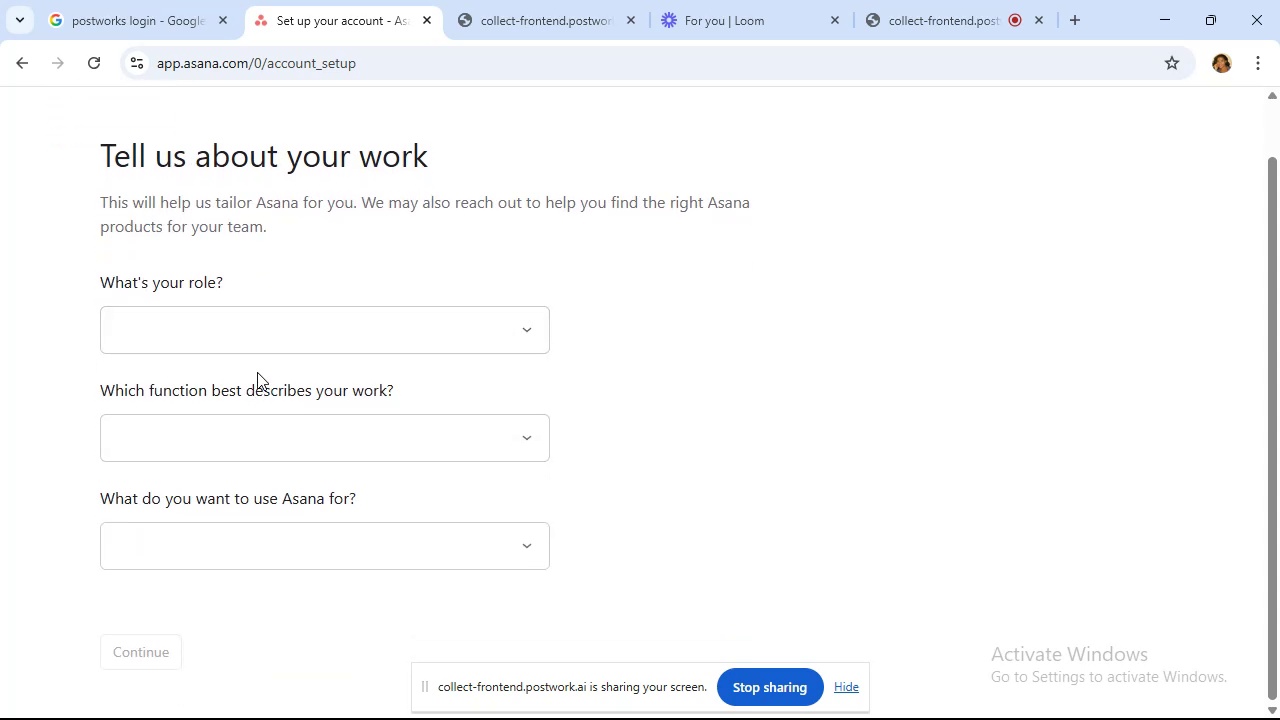 
left_click([257, 350])
 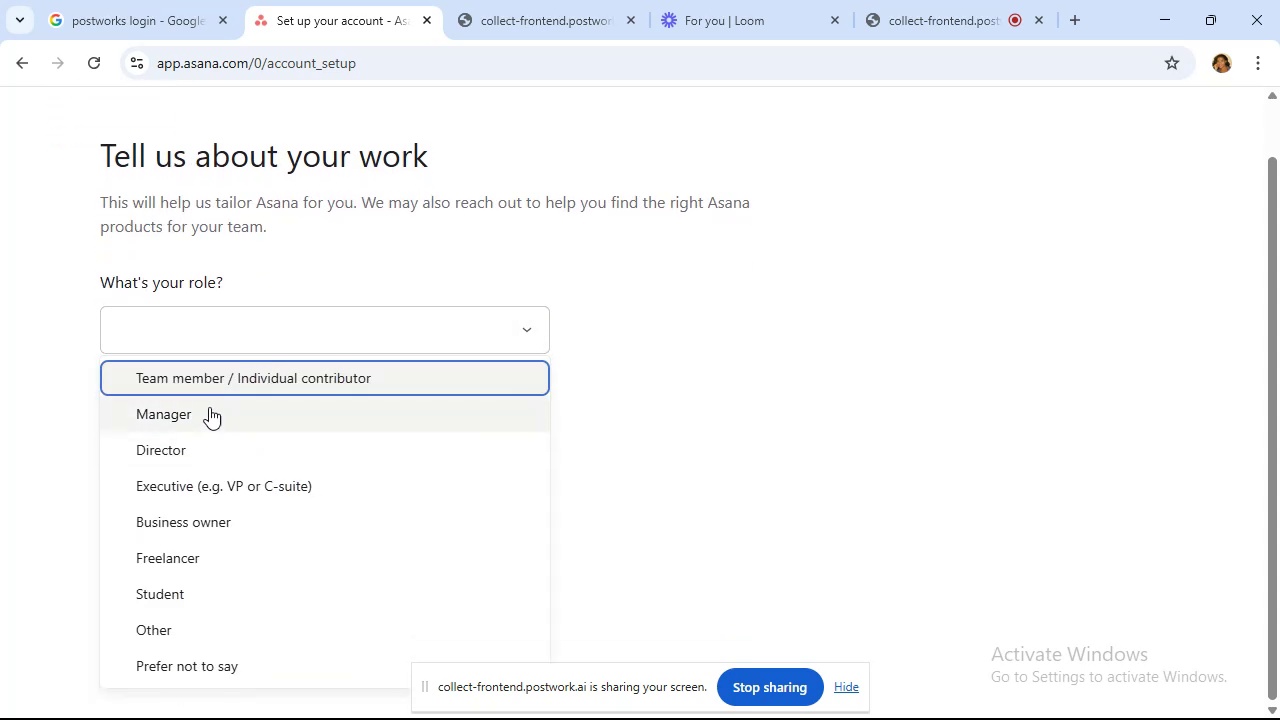 
left_click([245, 490])
 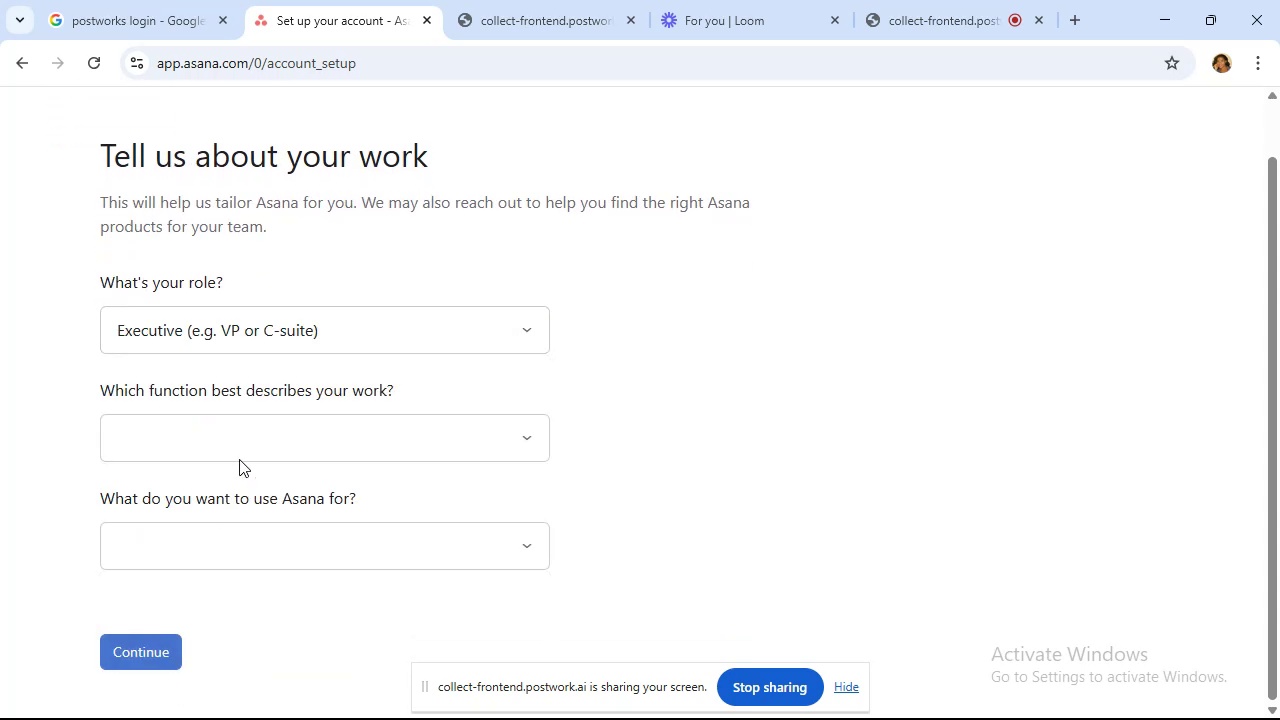 
left_click([237, 447])
 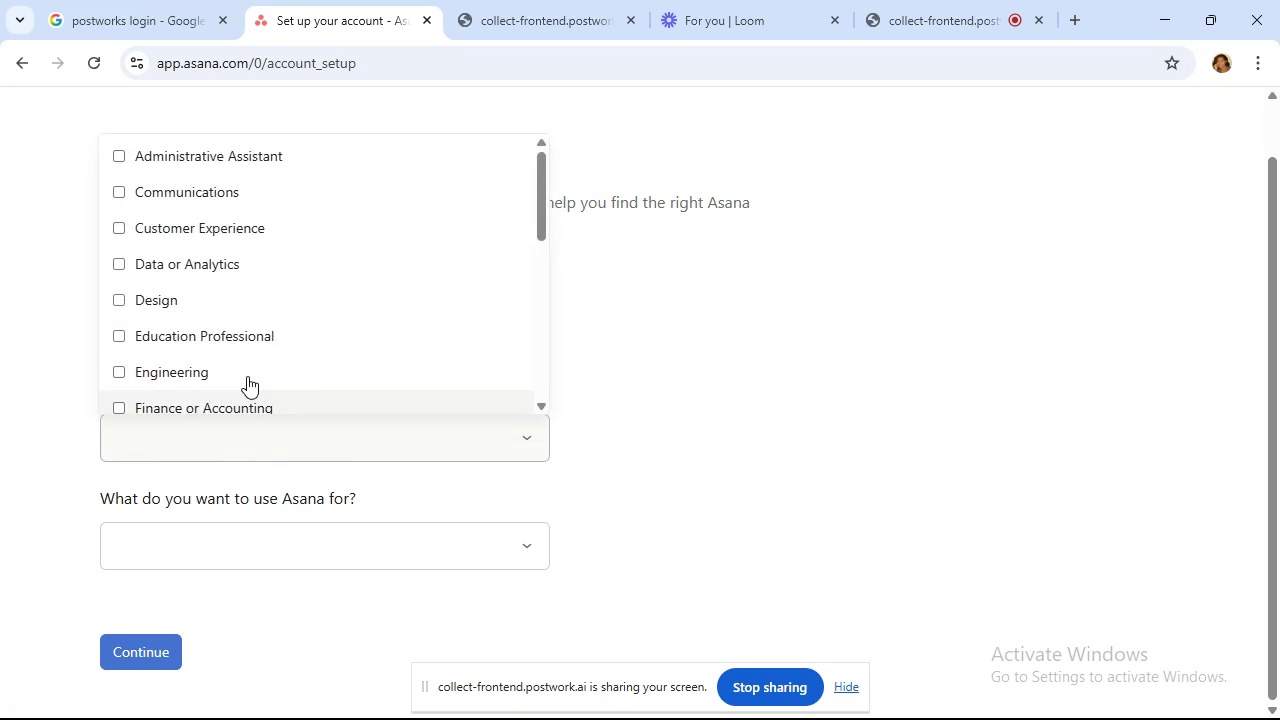 
scroll: coordinate [256, 340], scroll_direction: none, amount: 0.0
 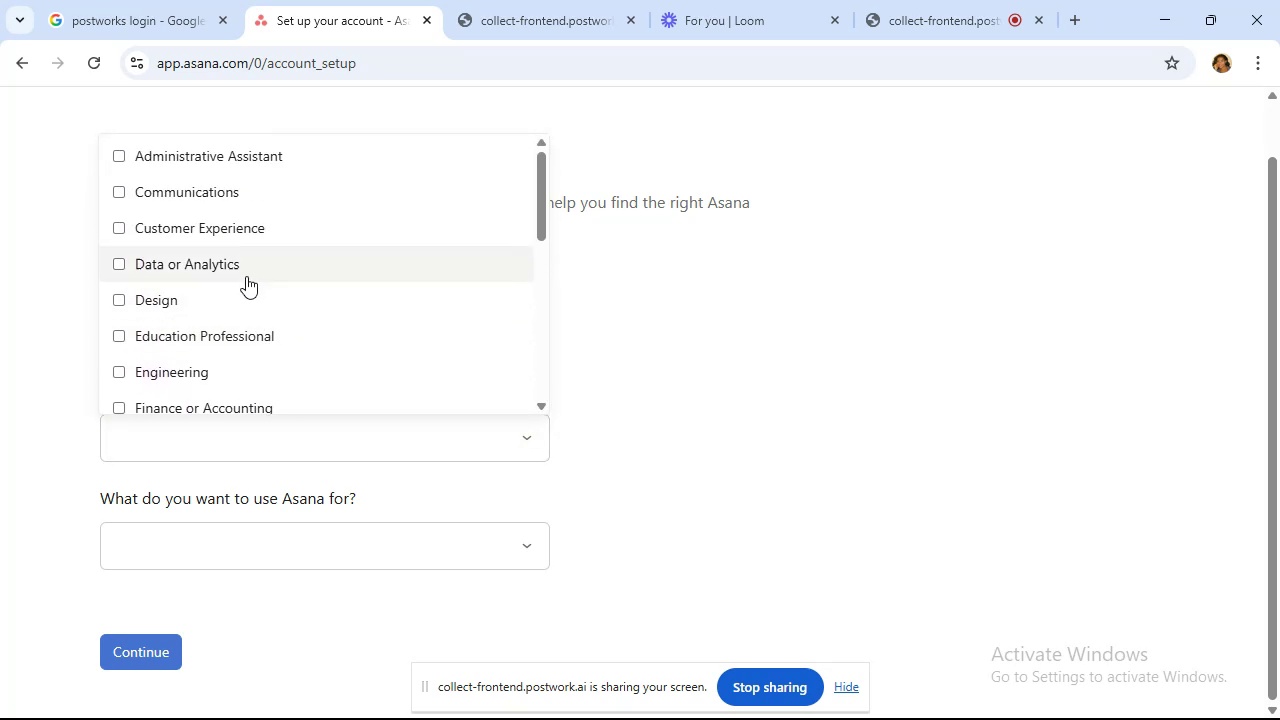 
left_click([246, 265])
 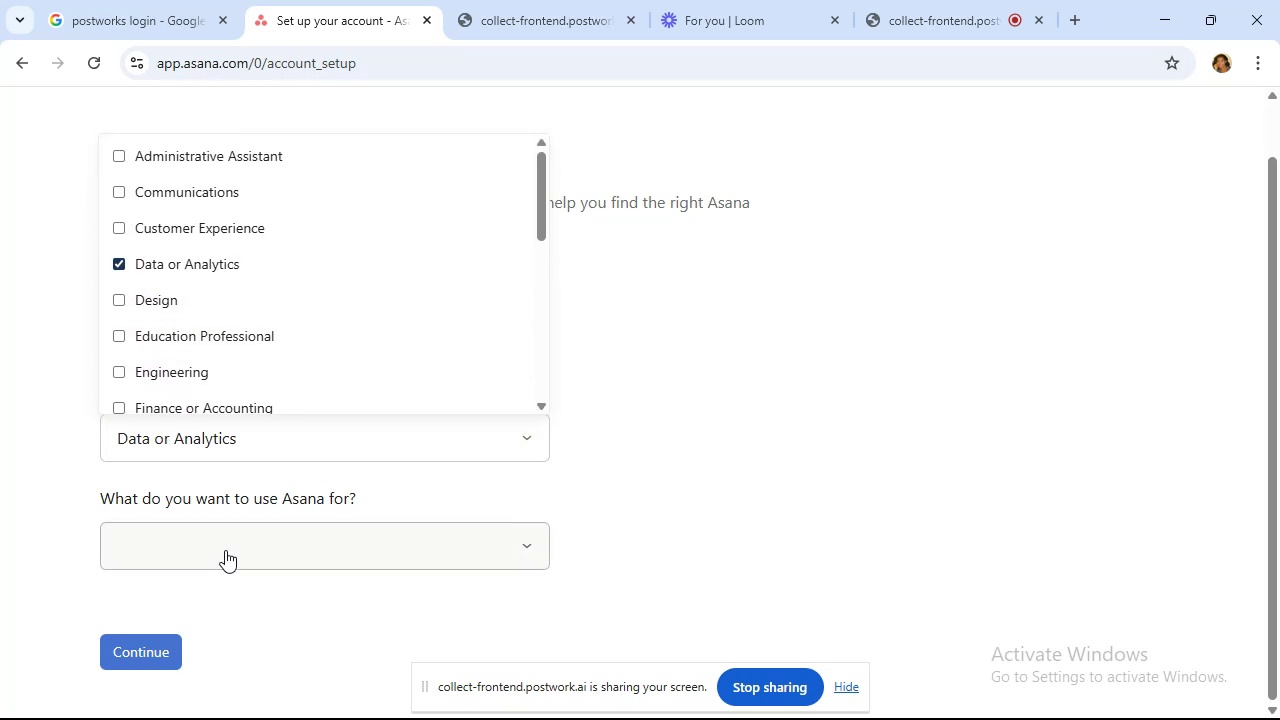 
left_click([225, 550])
 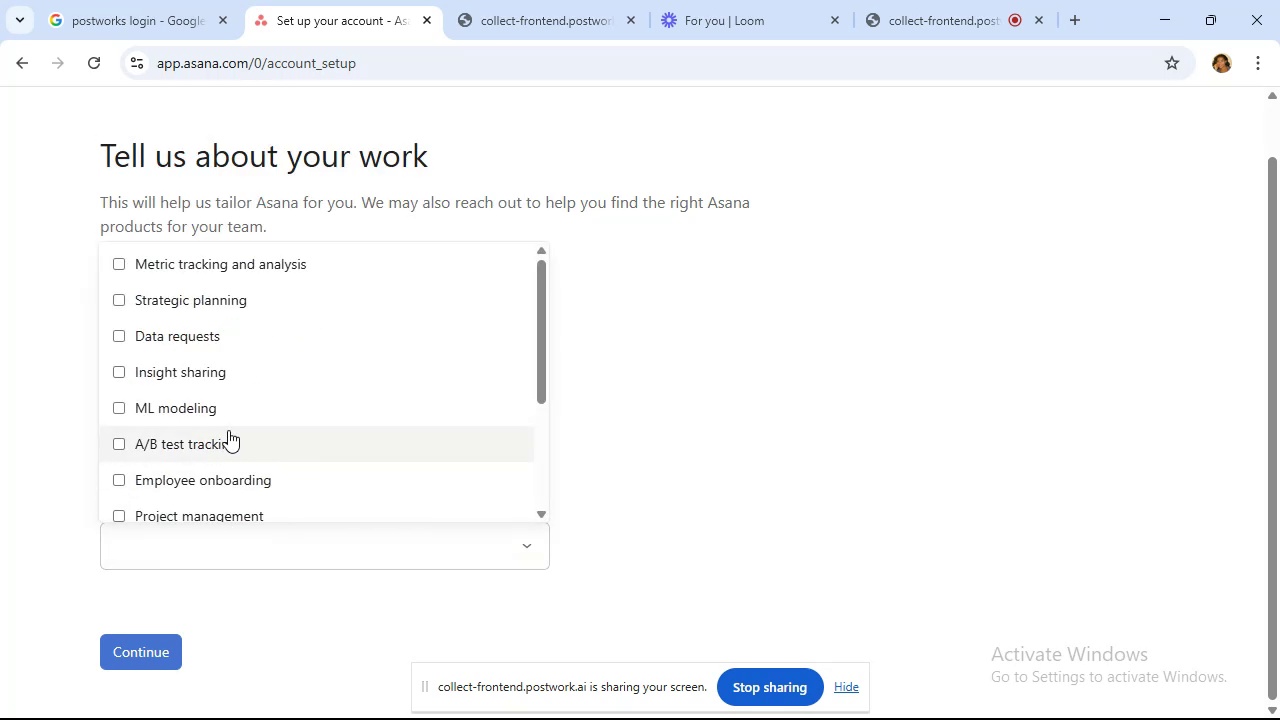 
mouse_move([233, 324])
 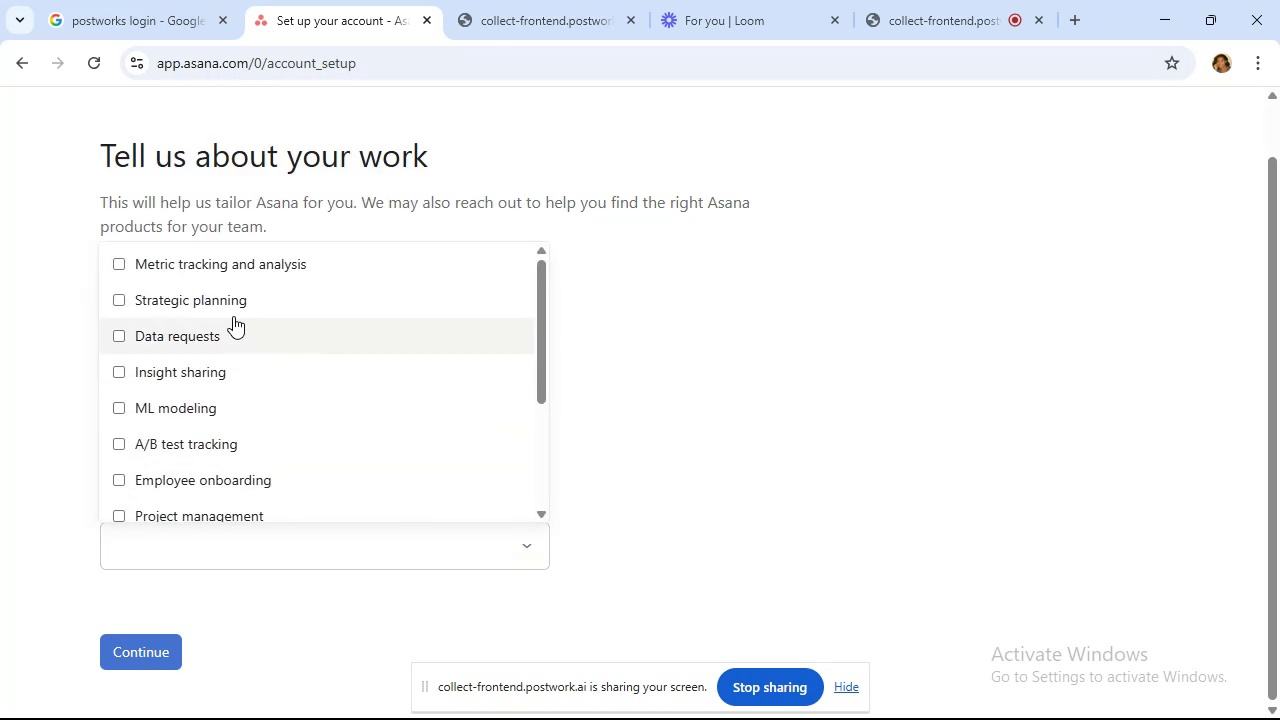 
mouse_move([243, 303])
 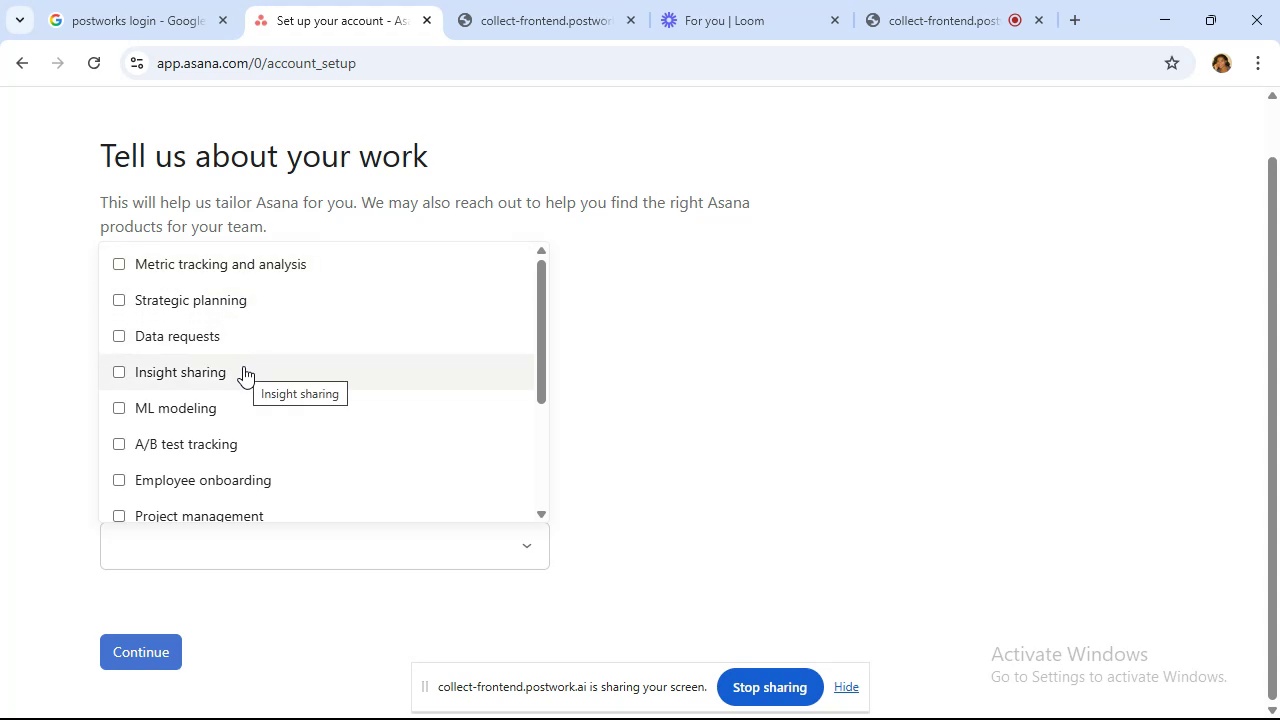 
scroll: coordinate [243, 366], scroll_direction: down, amount: 4.0
 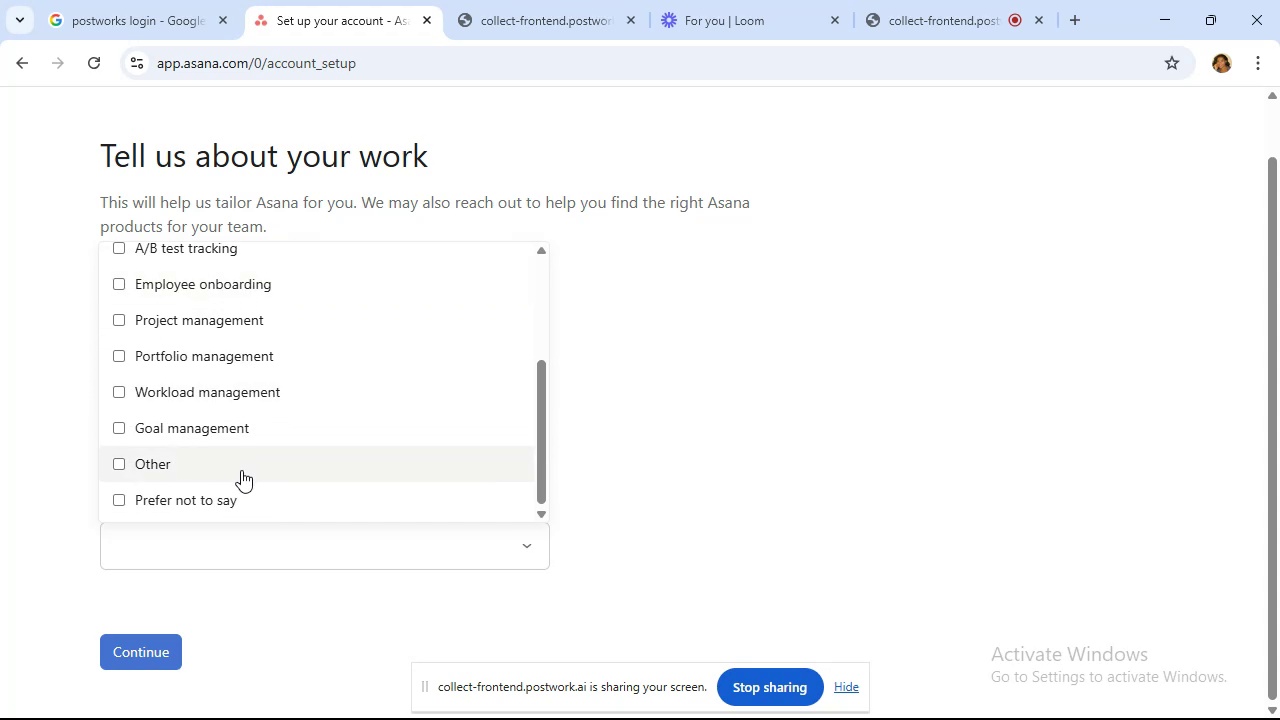 
left_click([241, 470])
 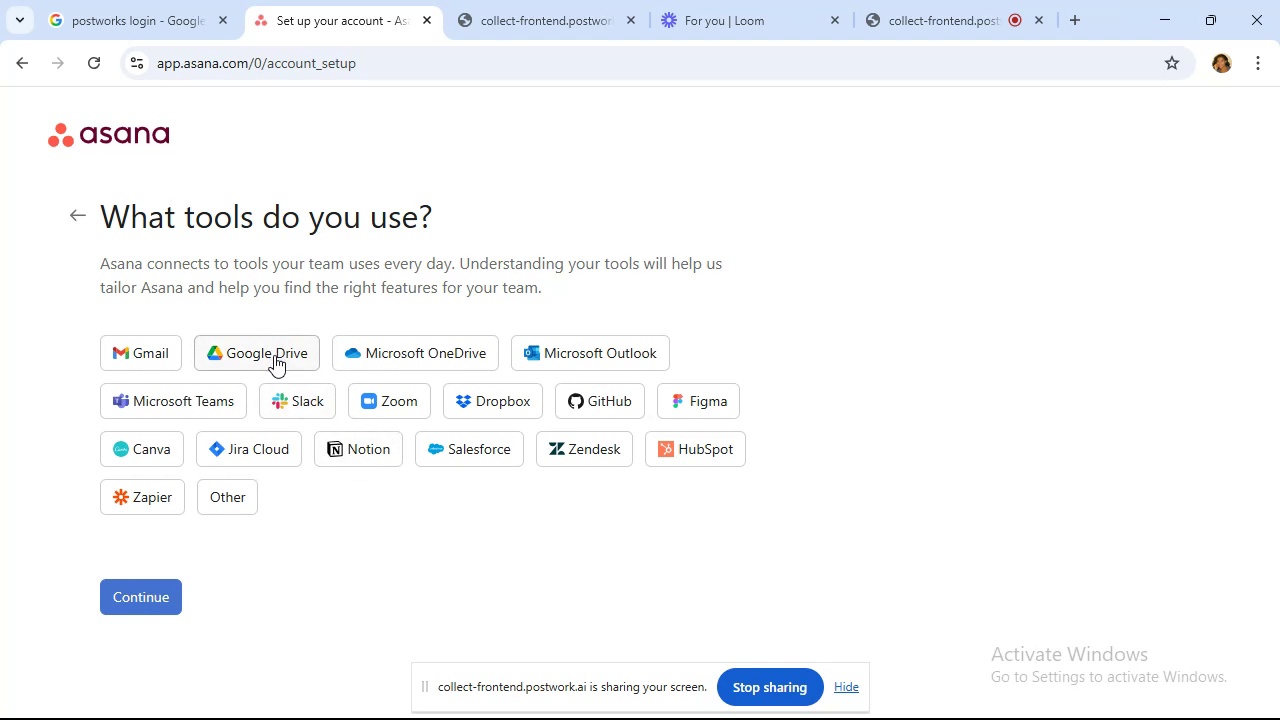 
wait(15.24)
 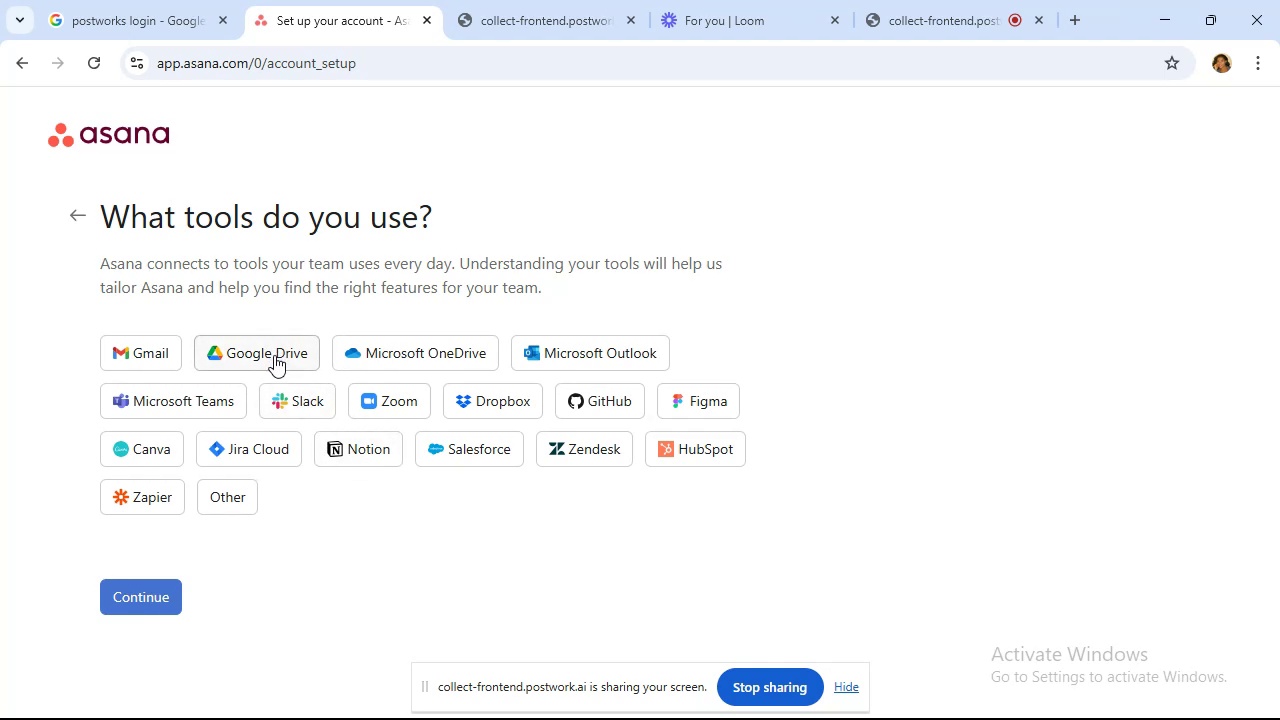 
left_click([274, 355])
 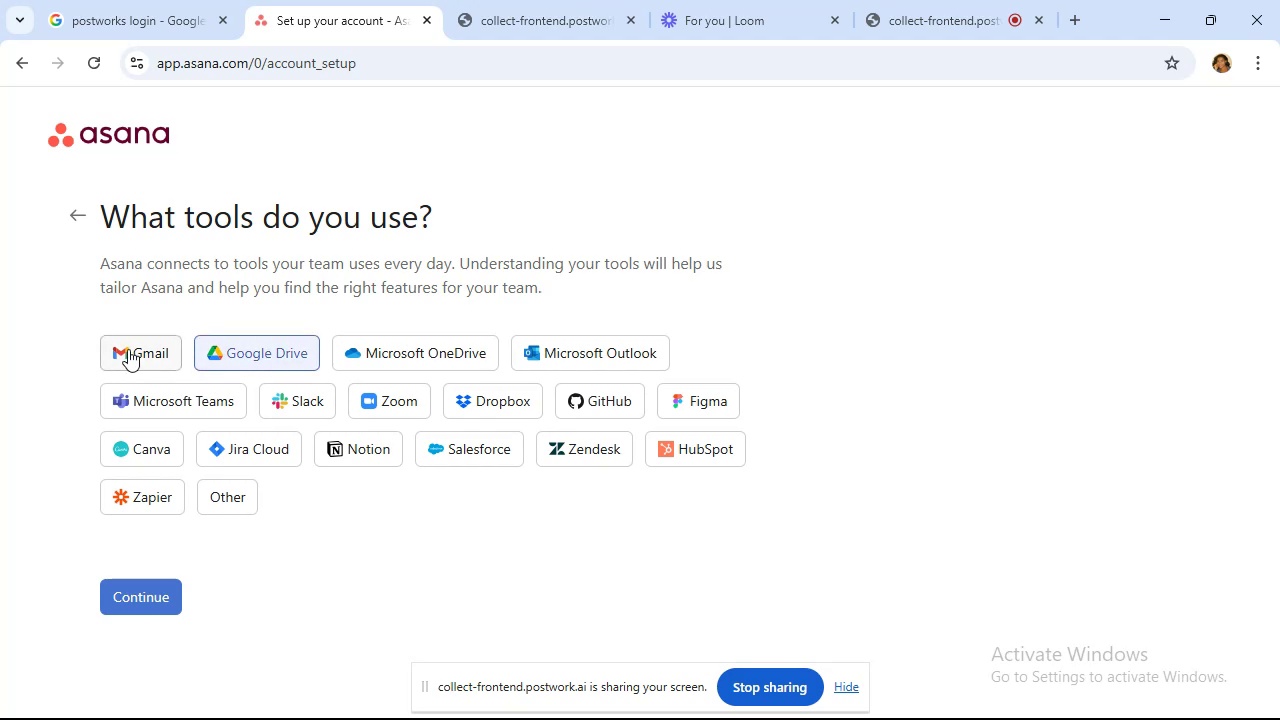 
left_click([128, 349])
 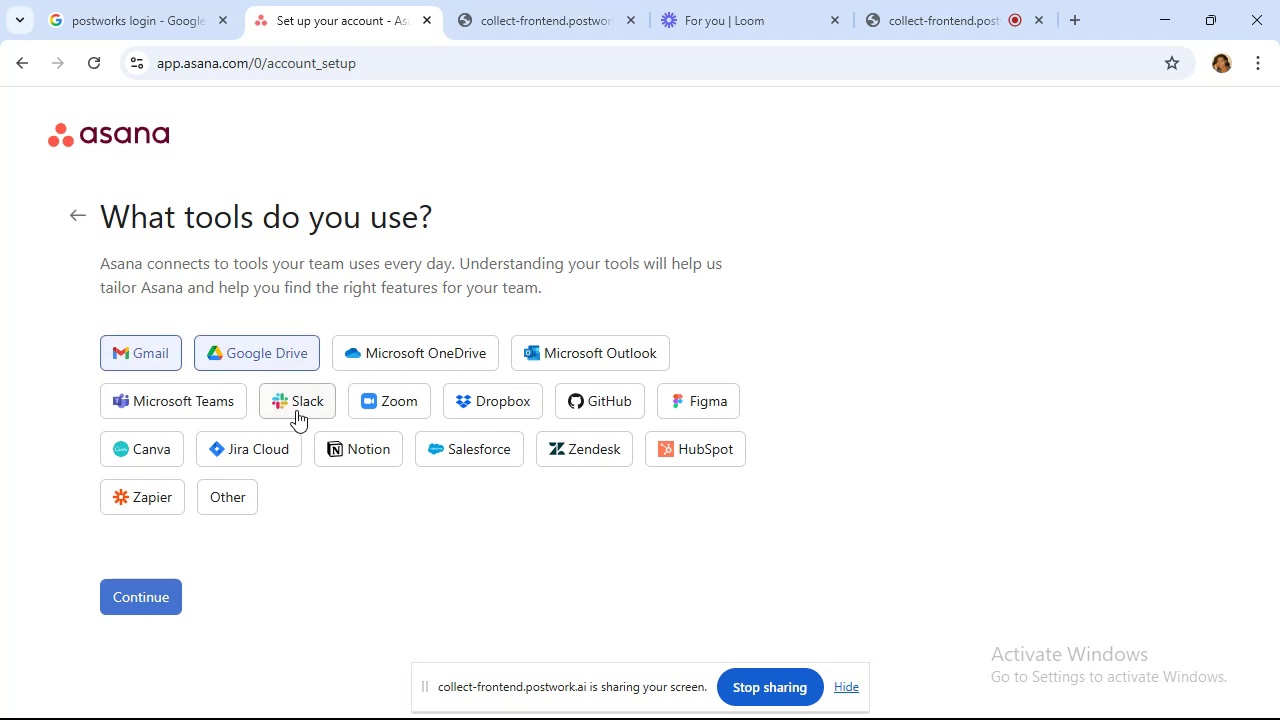 
left_click([296, 410])
 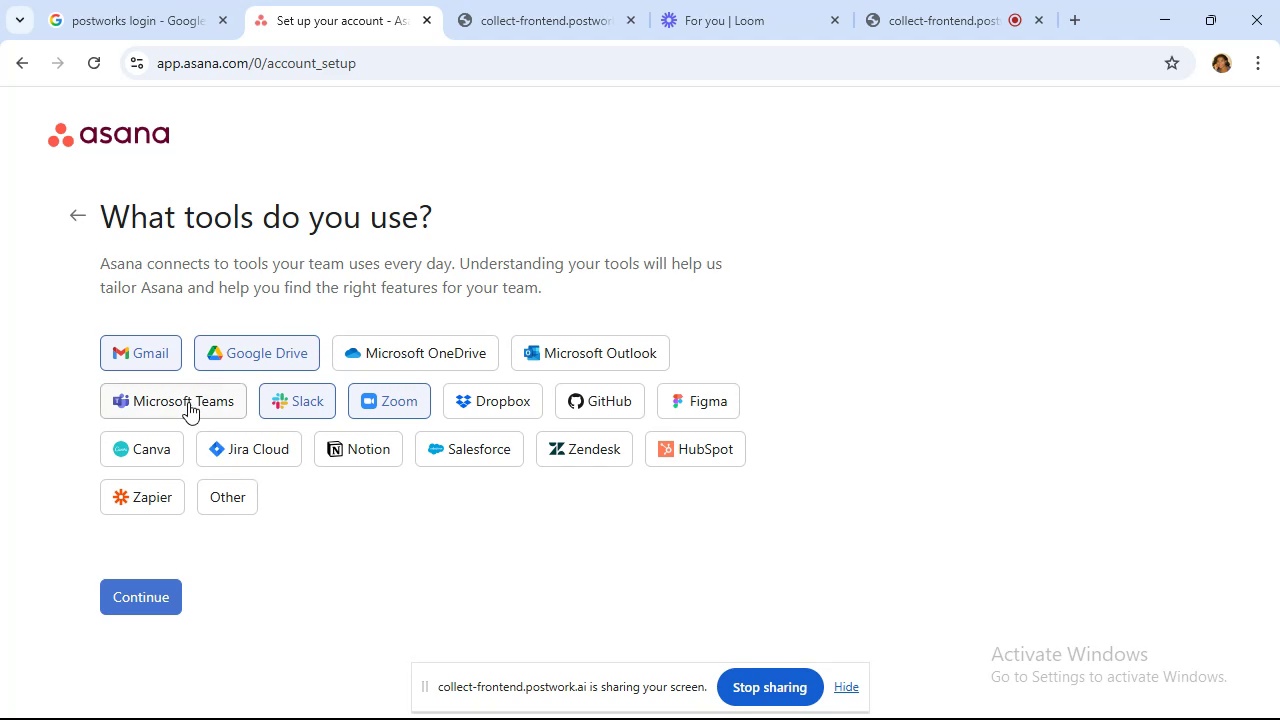 
wait(7.8)
 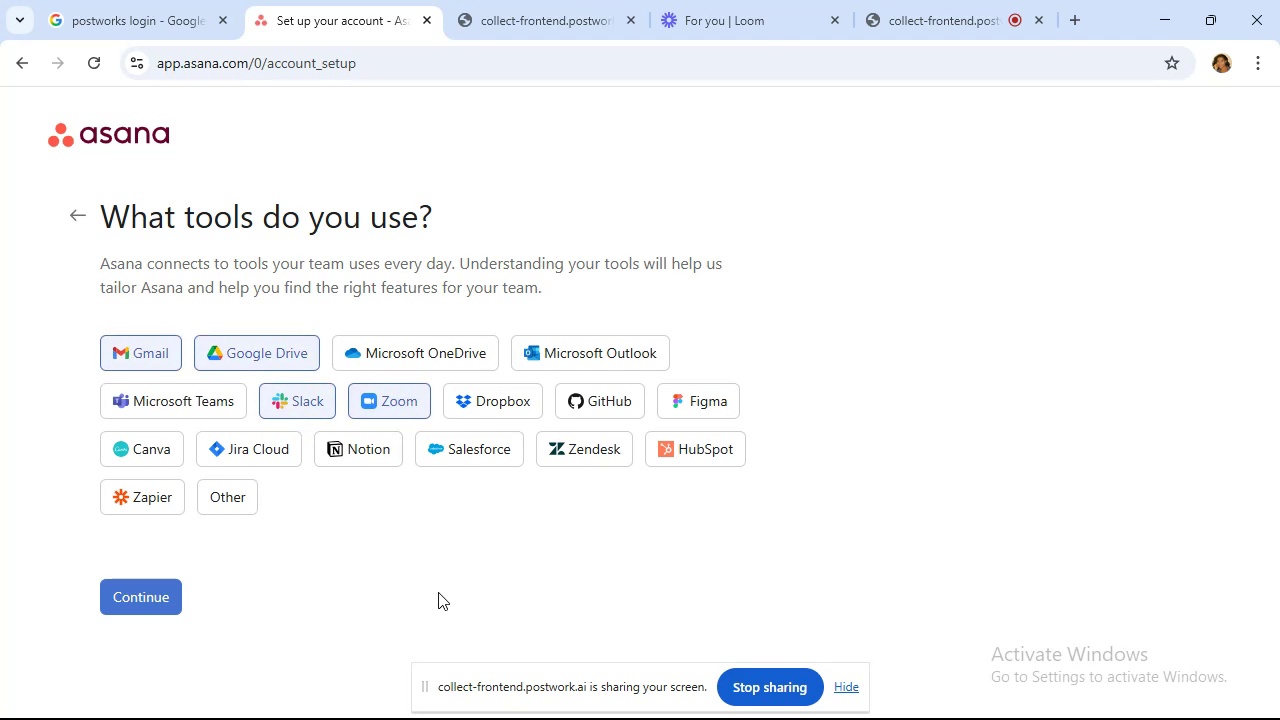 
left_click([124, 454])
 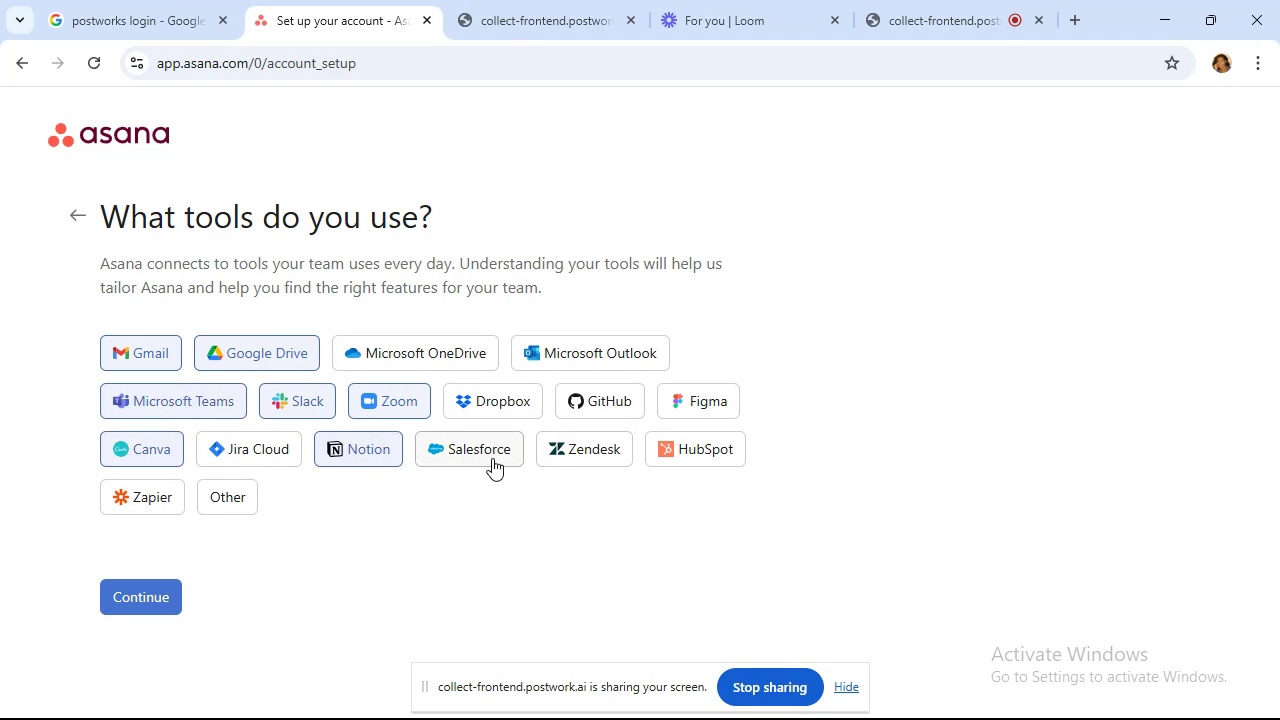 
wait(5.27)
 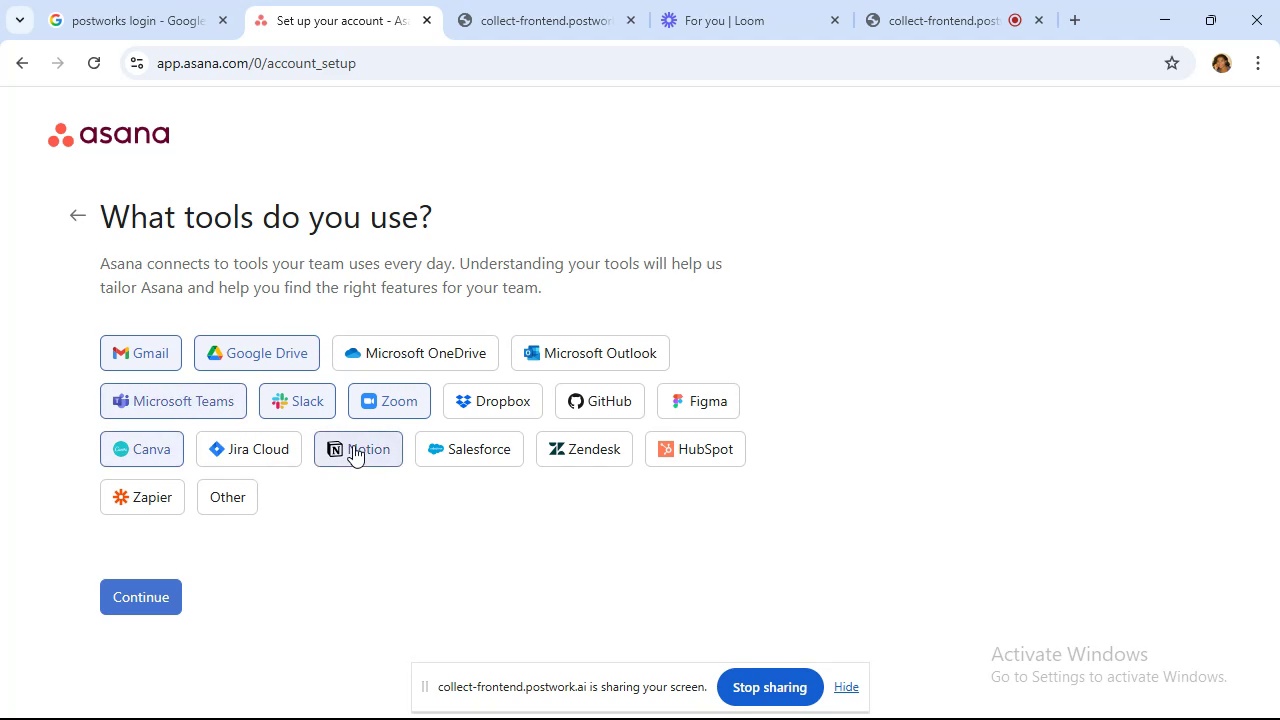 
left_click([680, 442])
 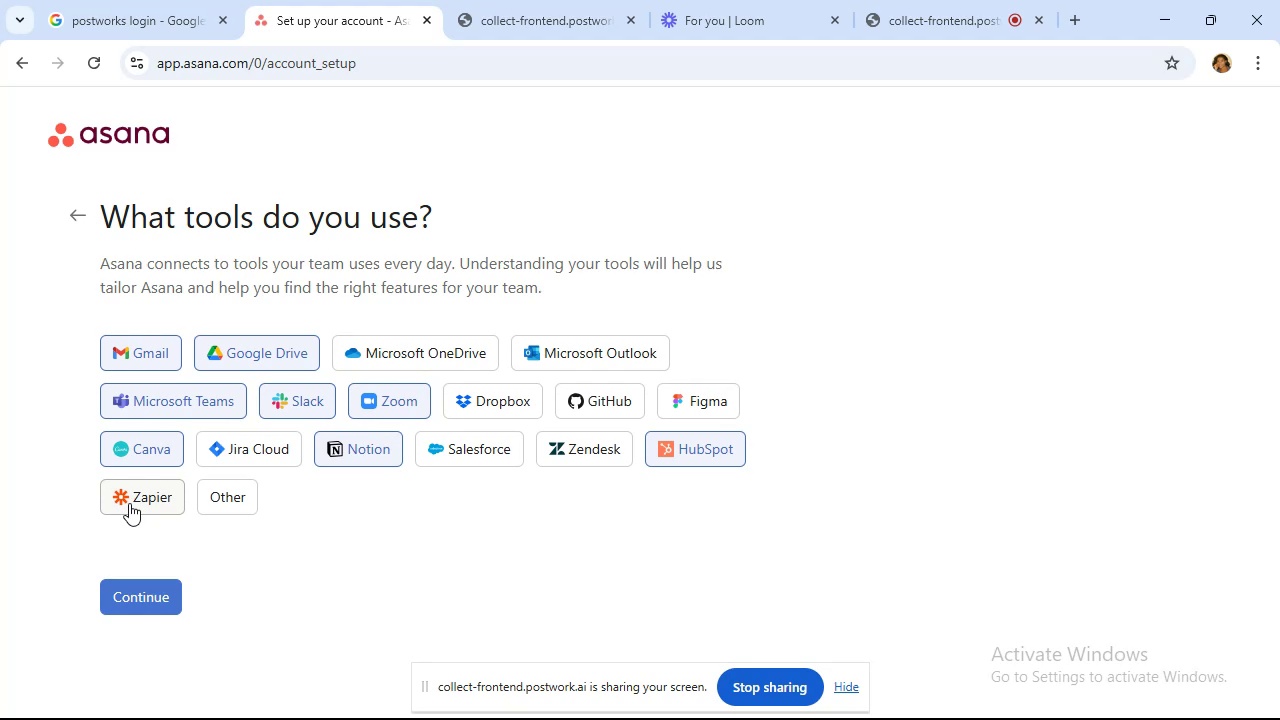 
left_click([135, 503])
 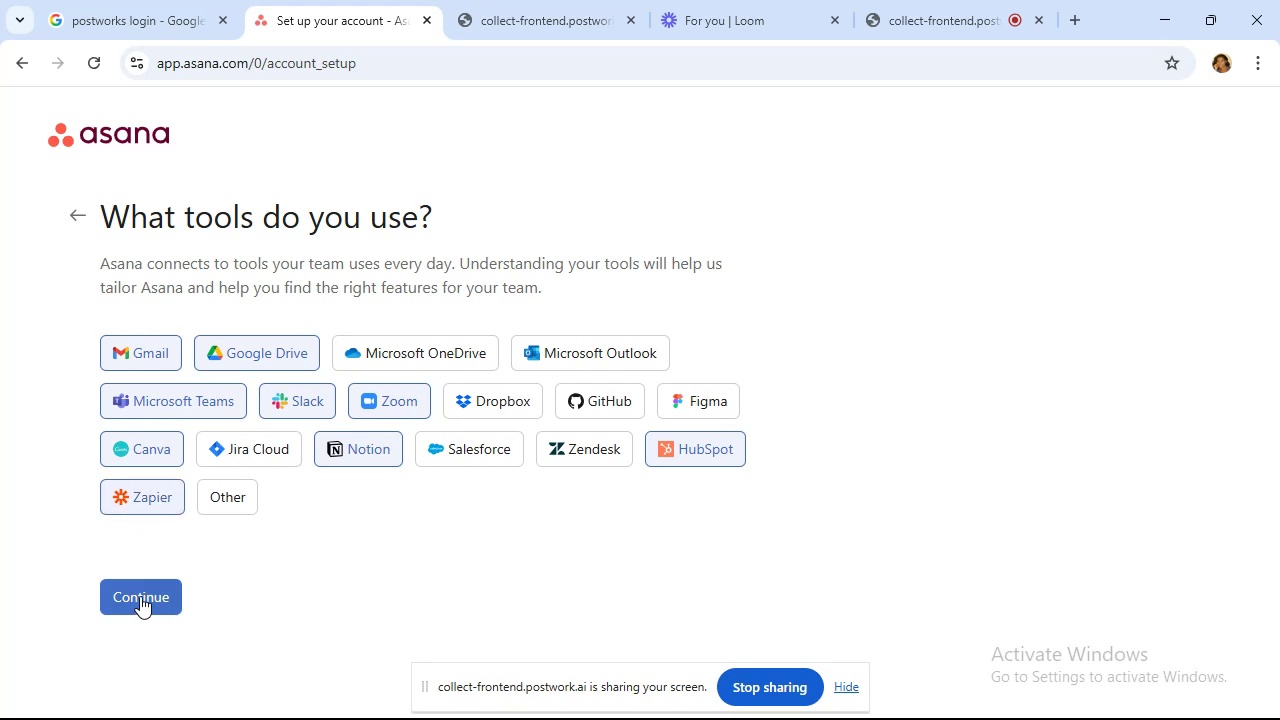 
left_click([140, 596])
 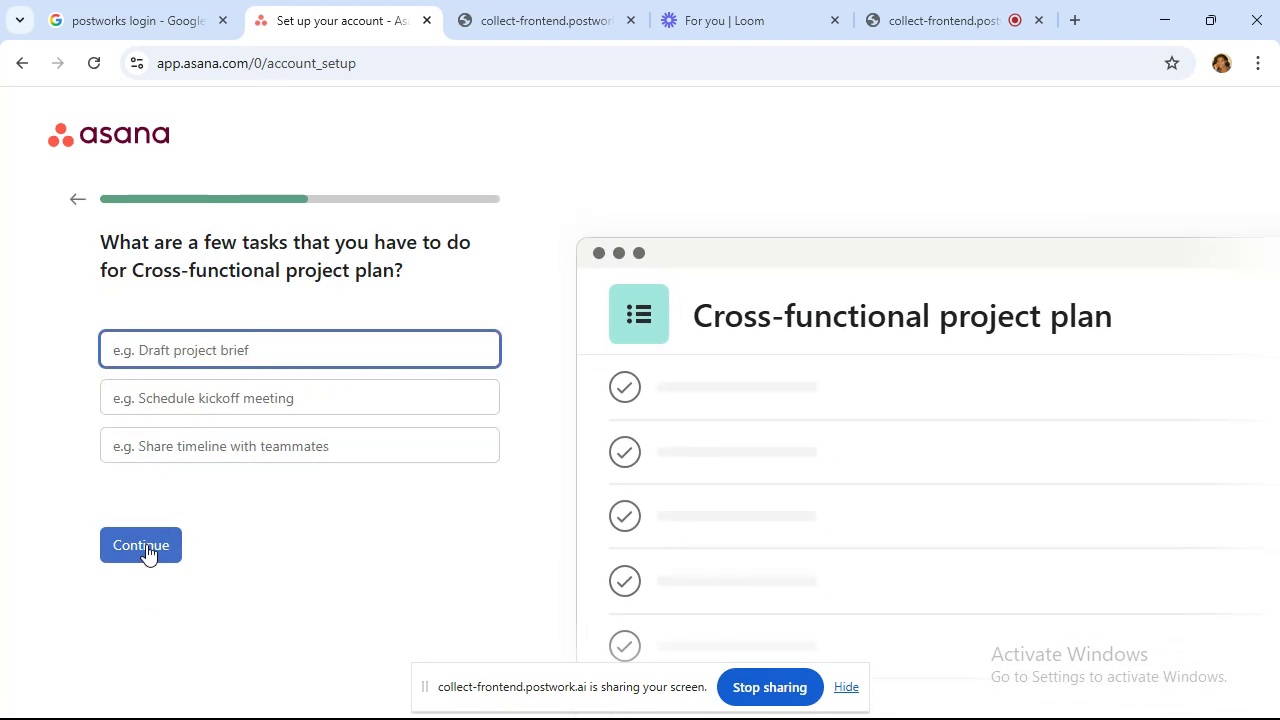 
wait(6.01)
 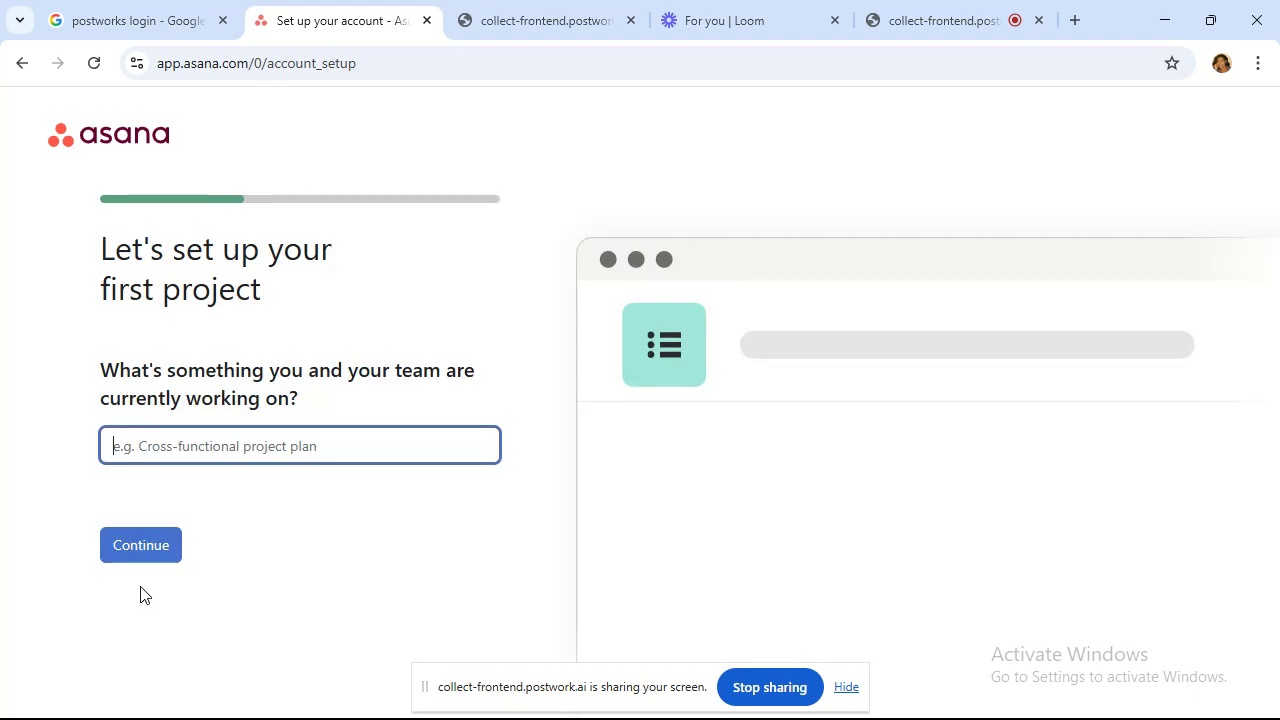 
left_click([147, 544])
 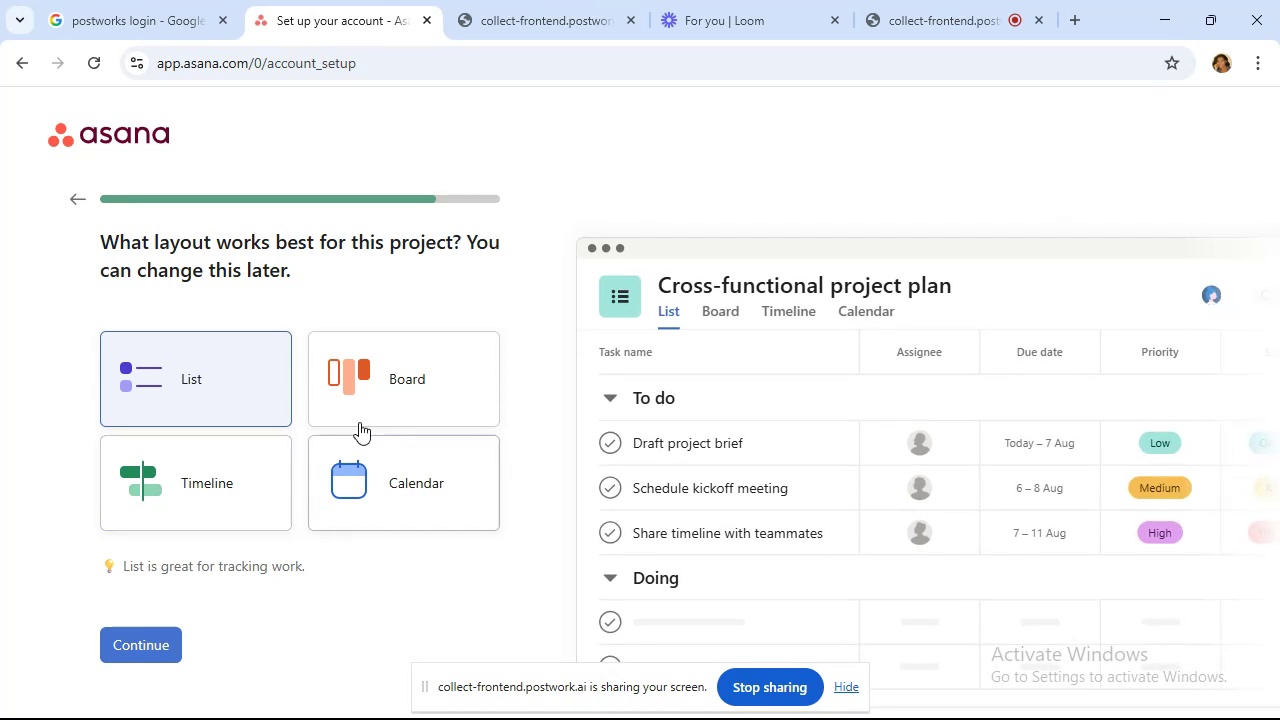 
left_click([422, 487])
 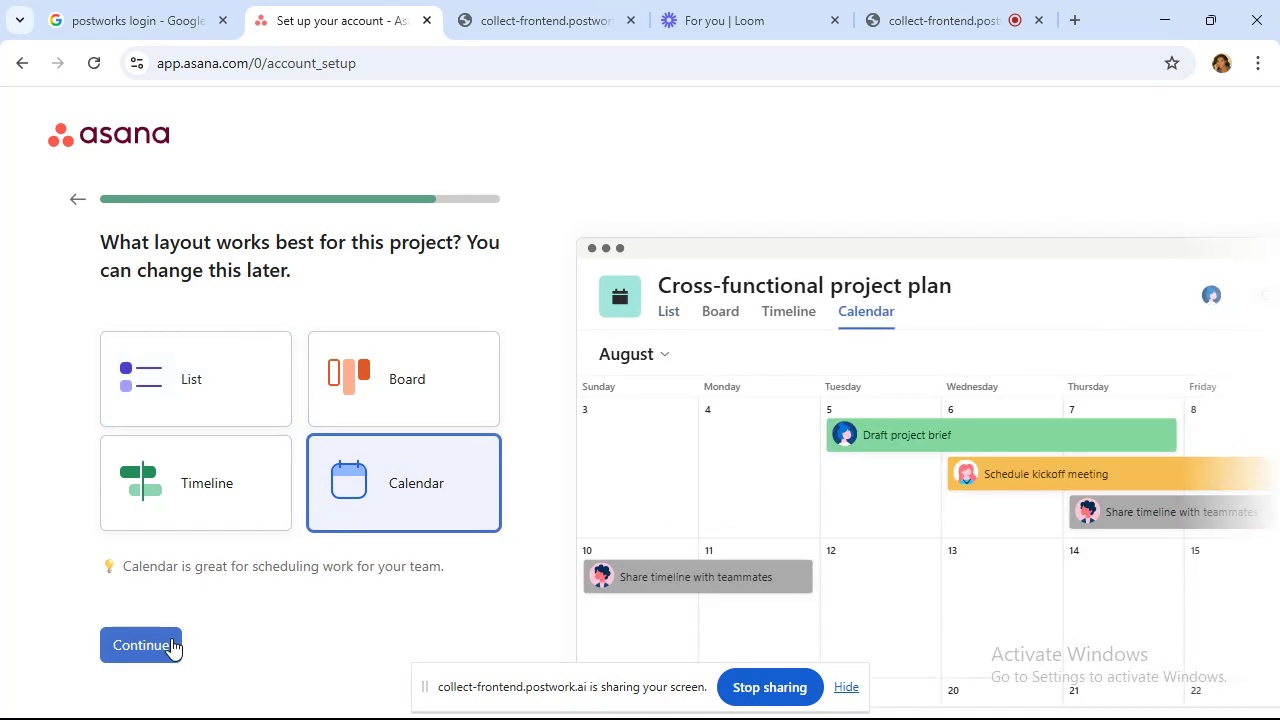 
left_click([169, 640])
 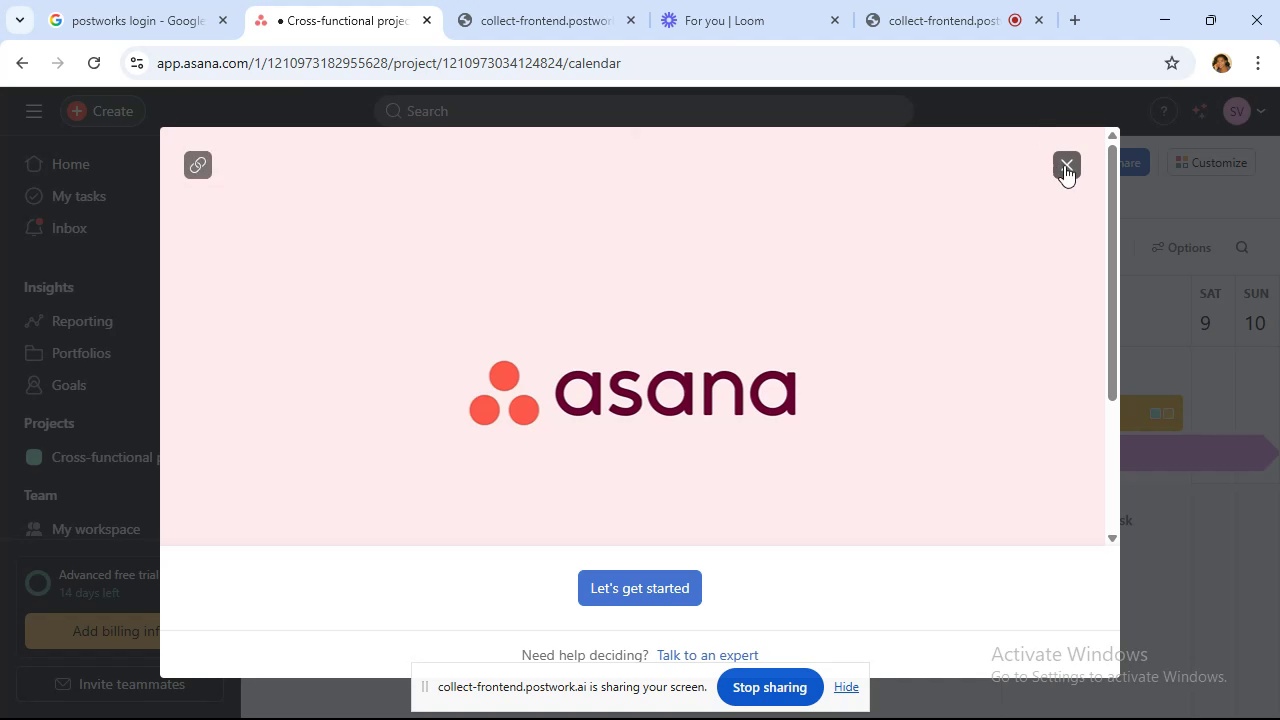 
wait(13.16)
 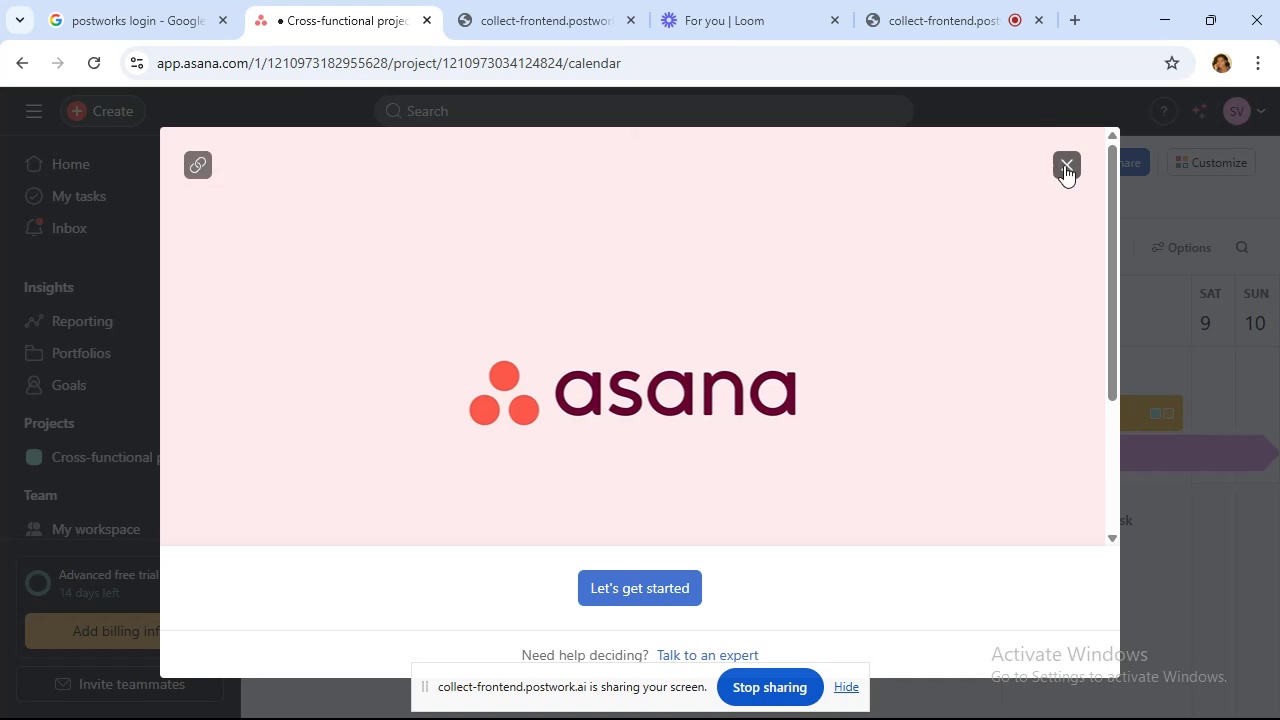 
left_click([103, 122])
 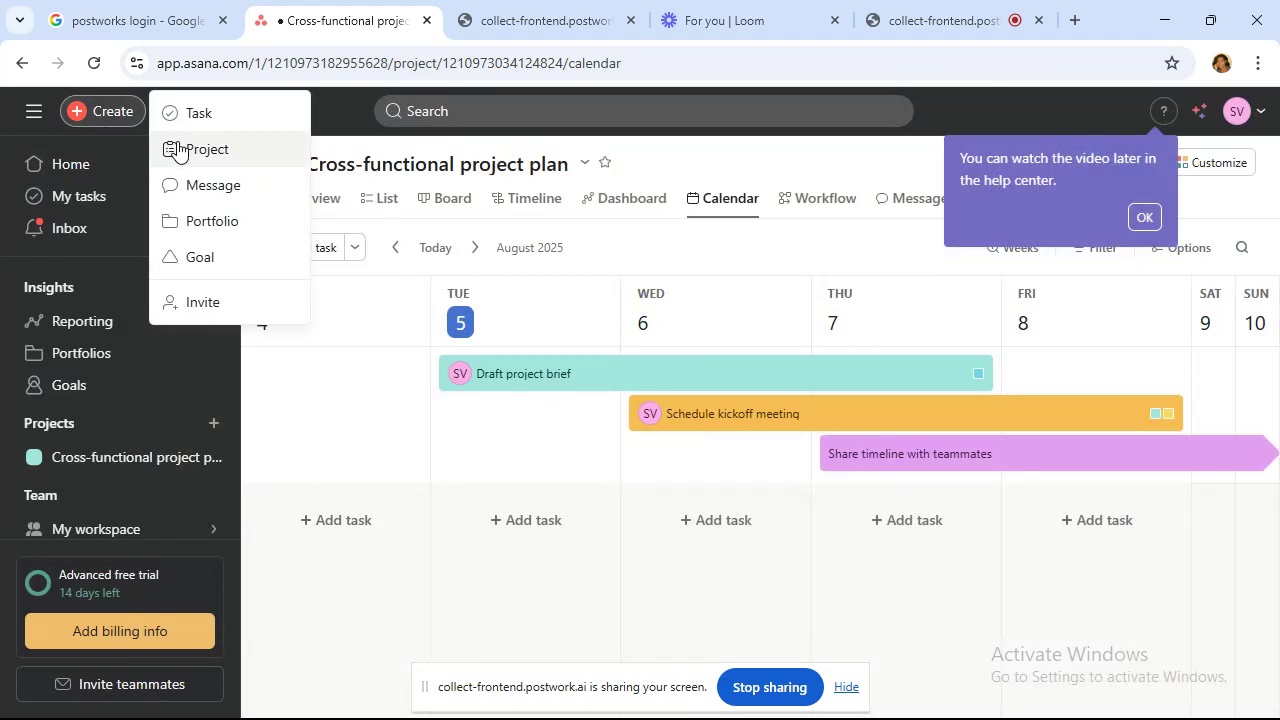 
left_click([198, 145])
 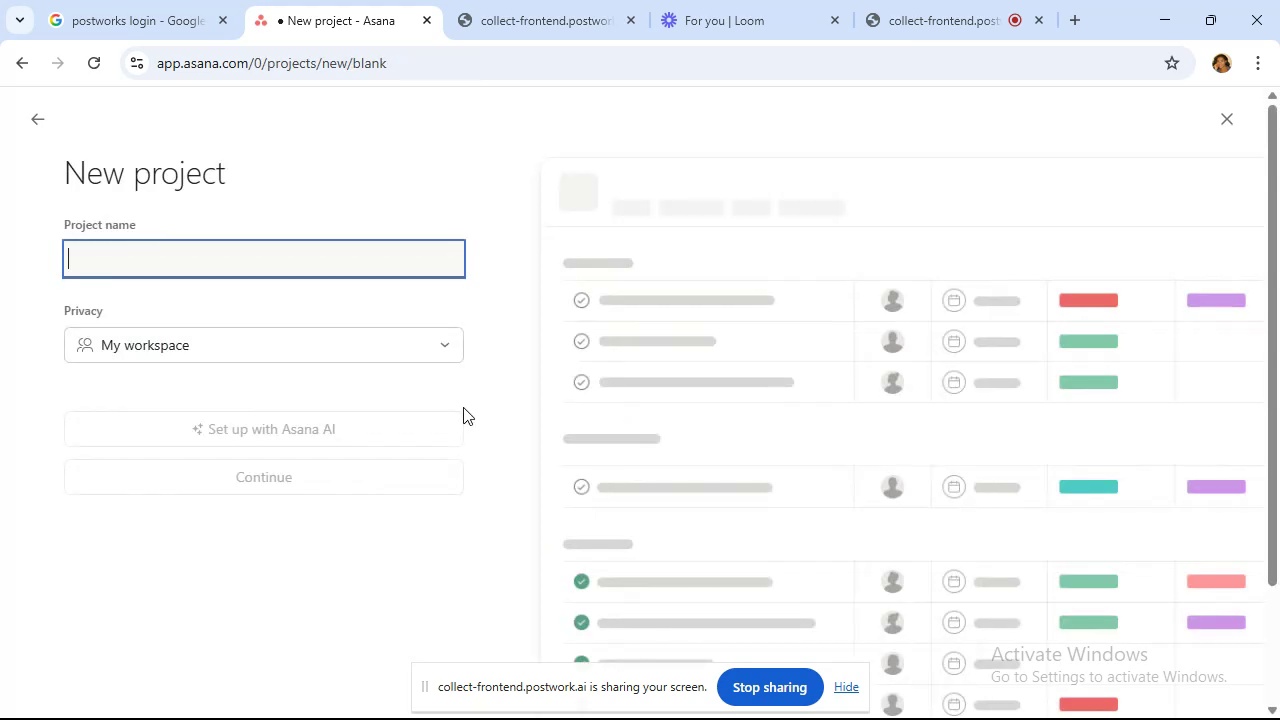 
wait(6.12)
 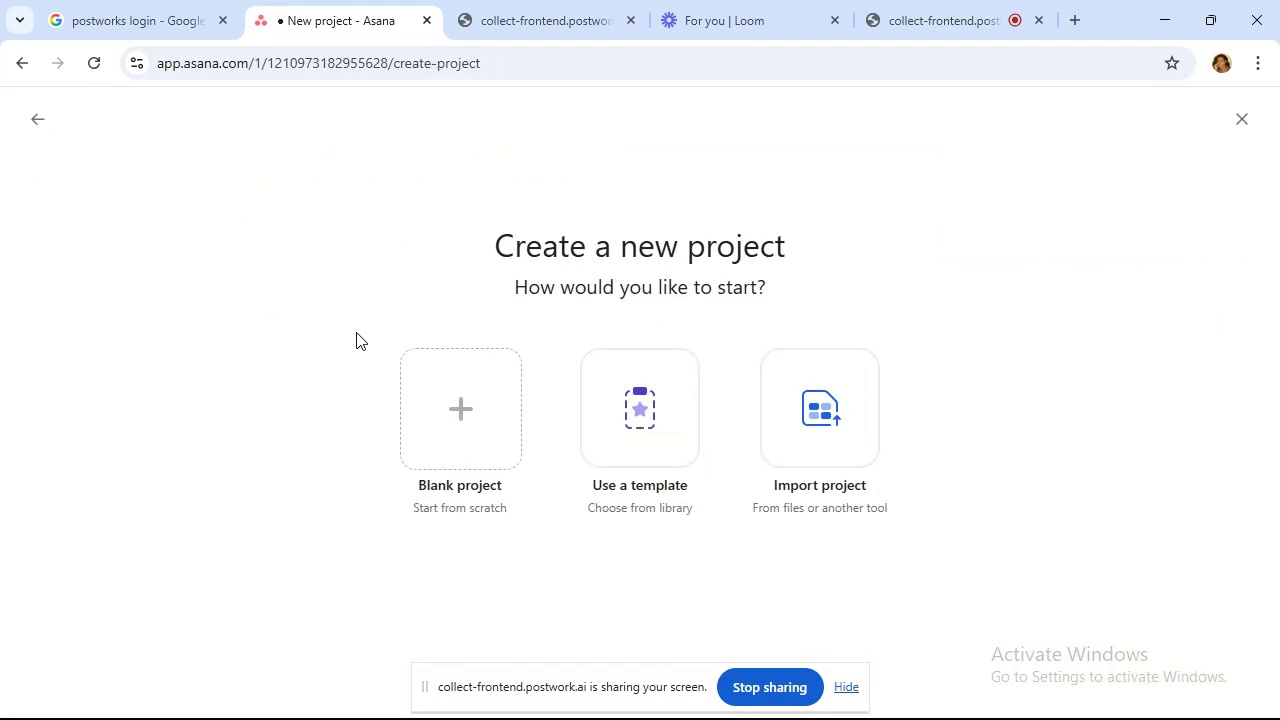 
type(Coggee)
key(Backspace)
key(Backspace)
key(Backspace)
key(Backspace)
type(ffee Shop Business)
 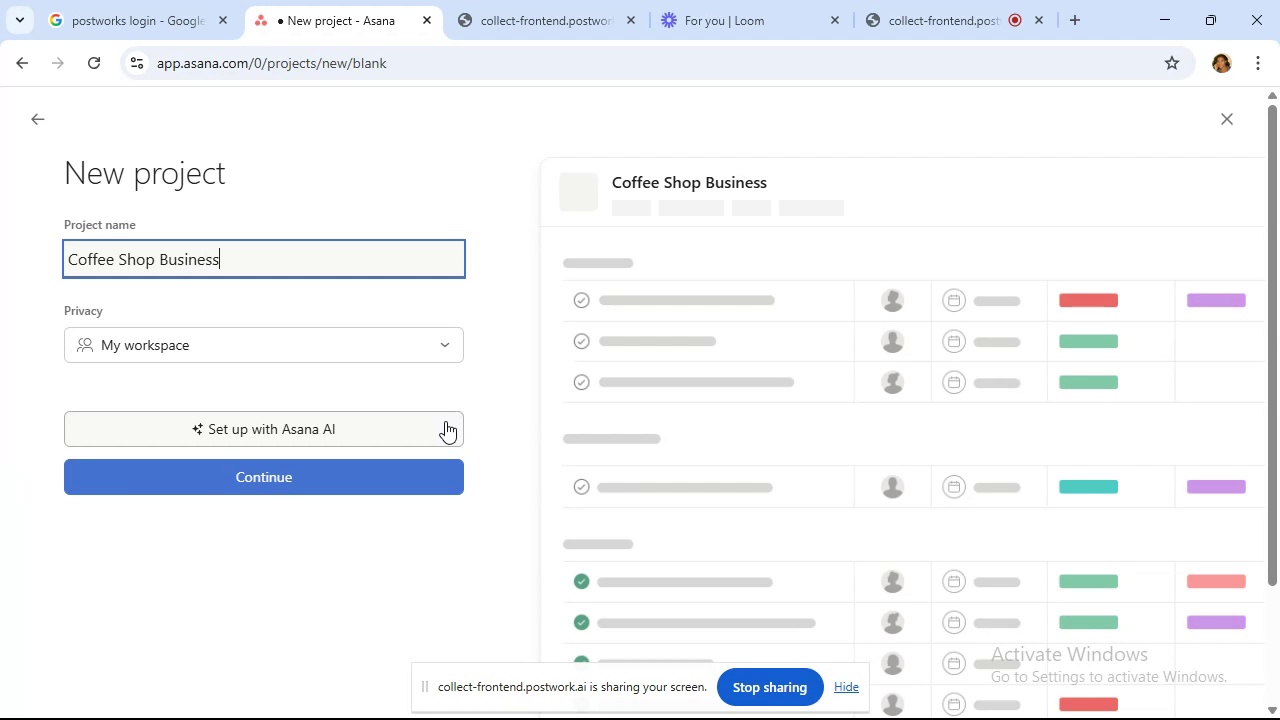 
left_click([408, 474])
 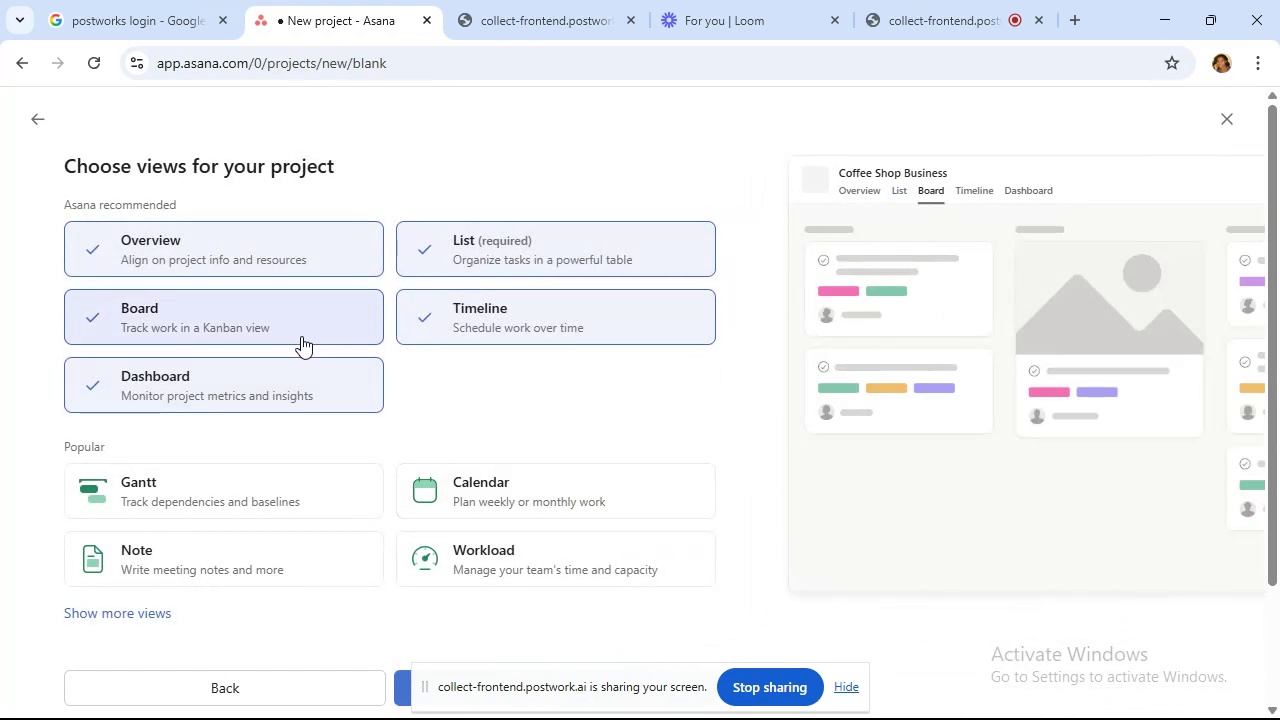 
wait(13.21)
 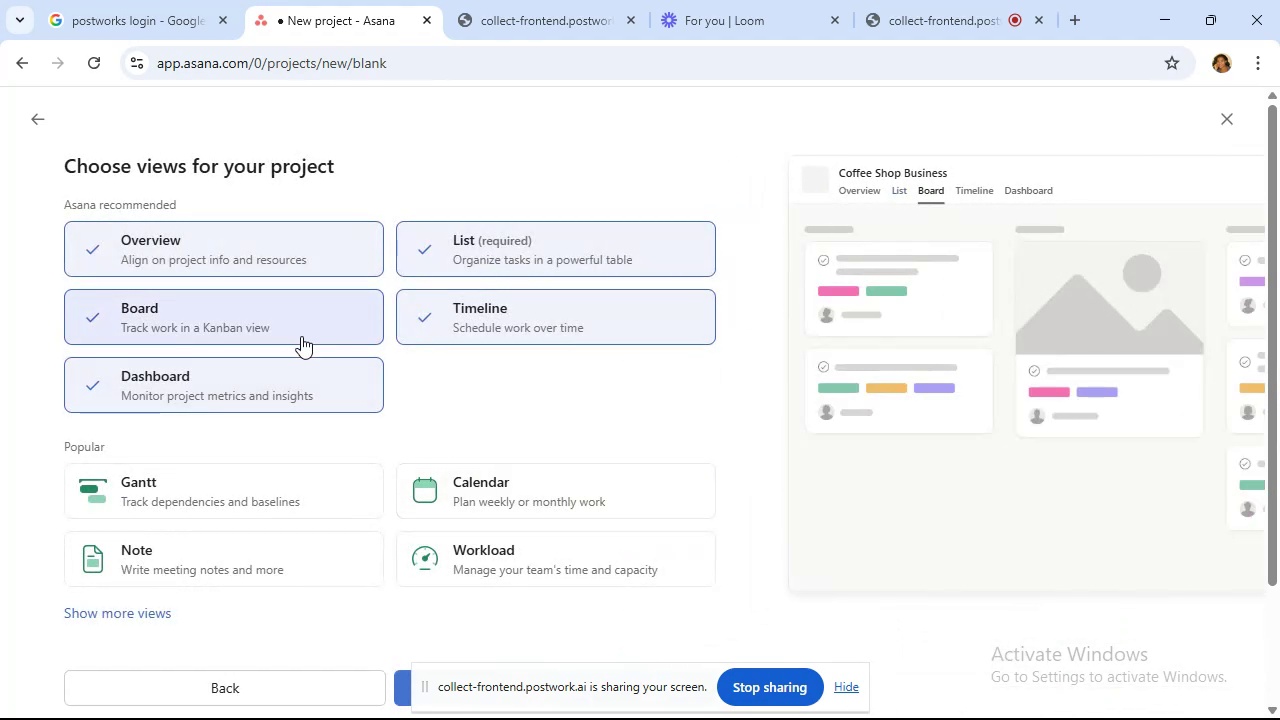 
left_click([619, 479])
 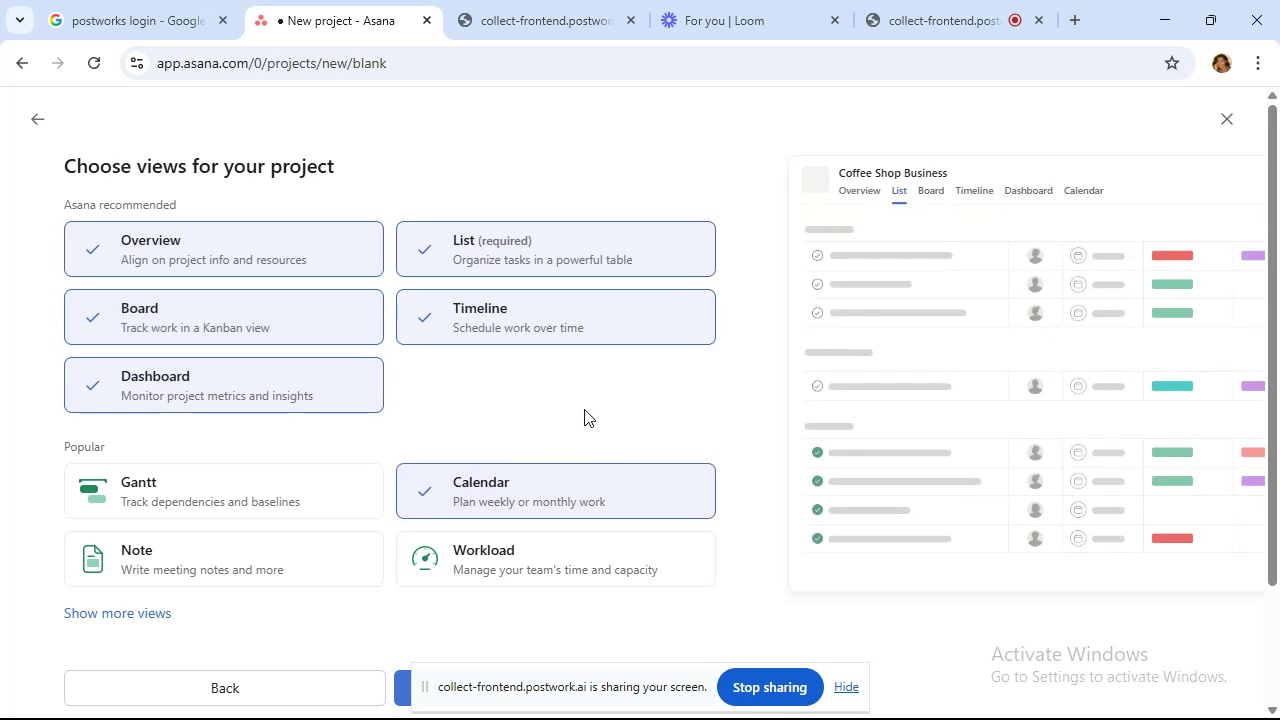 
scroll: coordinate [584, 409], scroll_direction: down, amount: 1.0
 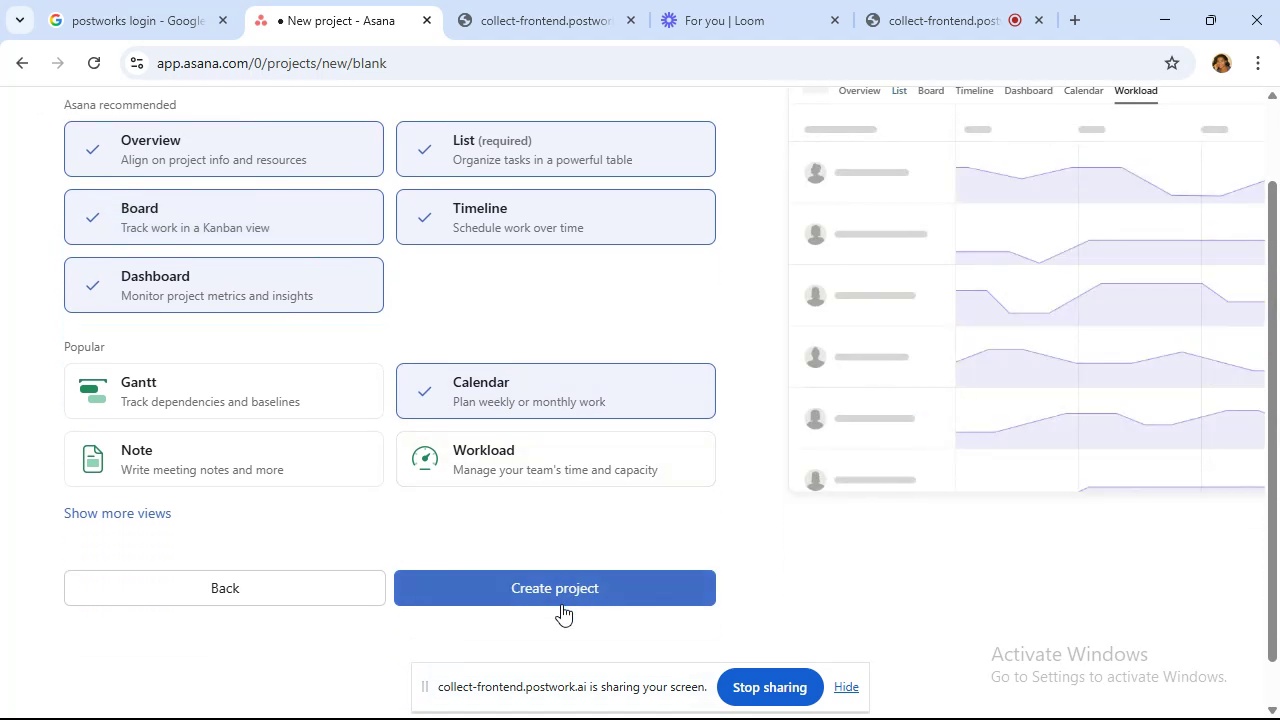 
left_click([555, 597])
 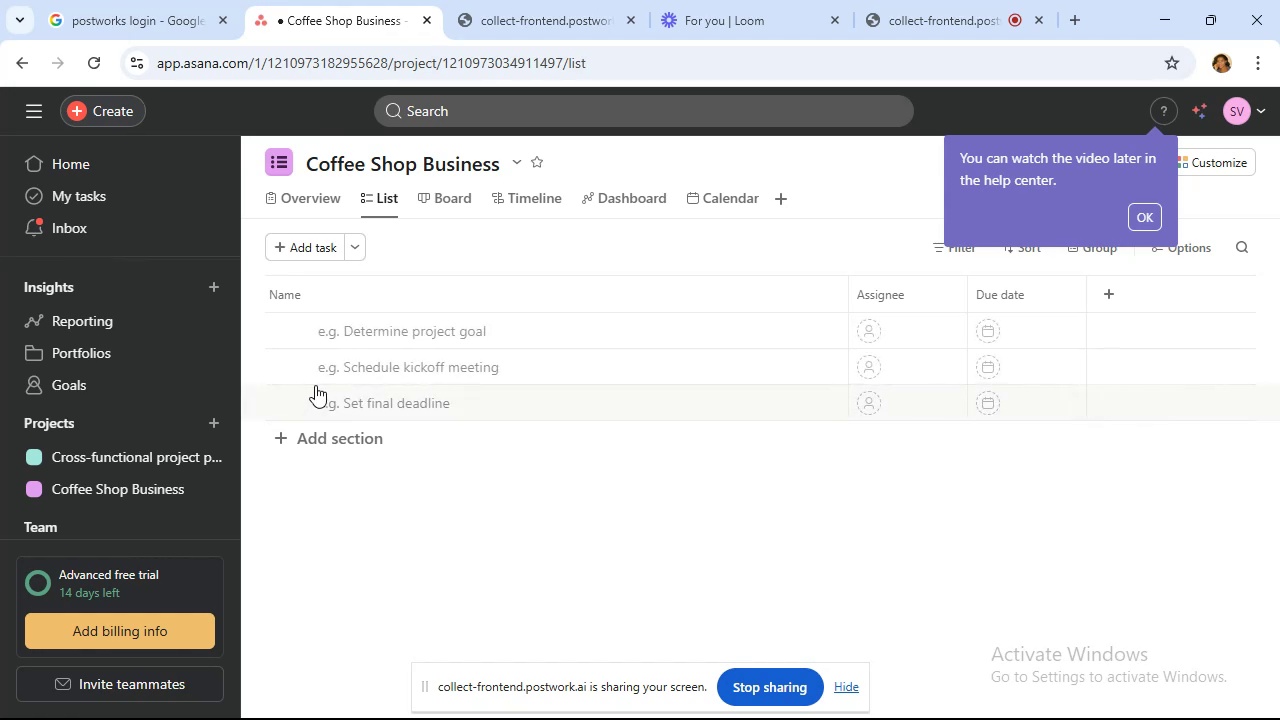 
wait(12.3)
 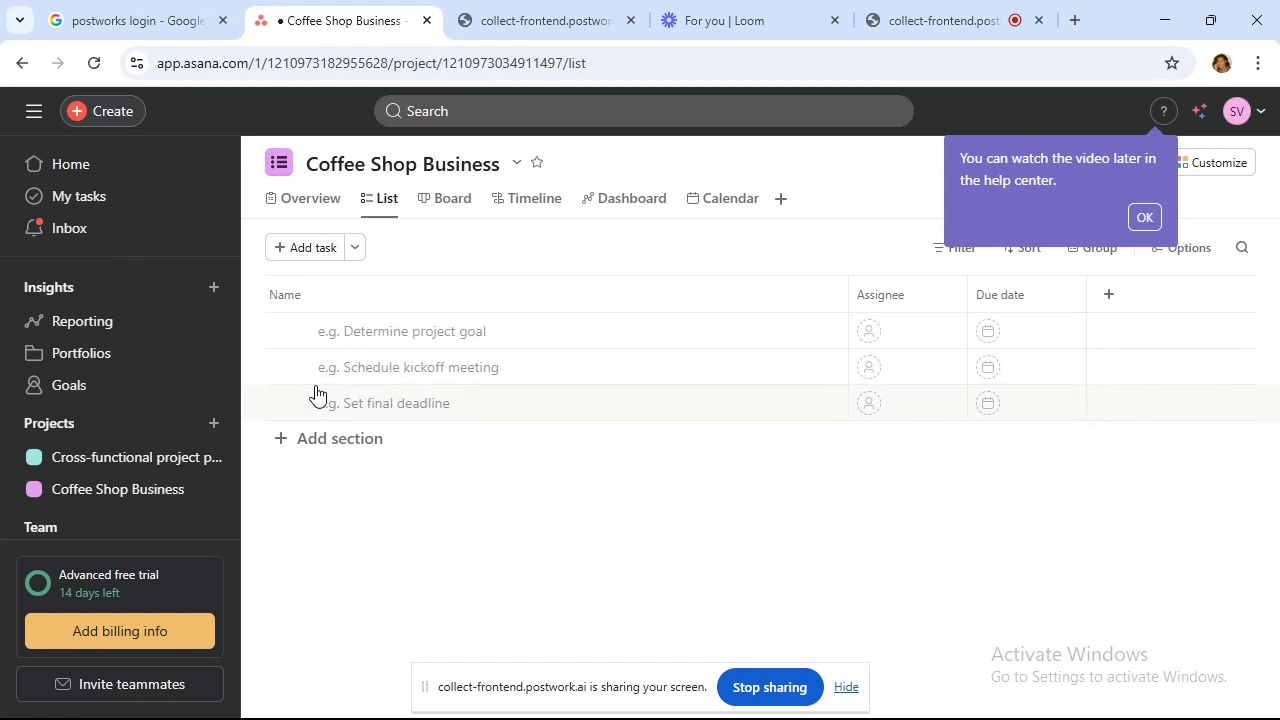 
left_click([343, 446])
 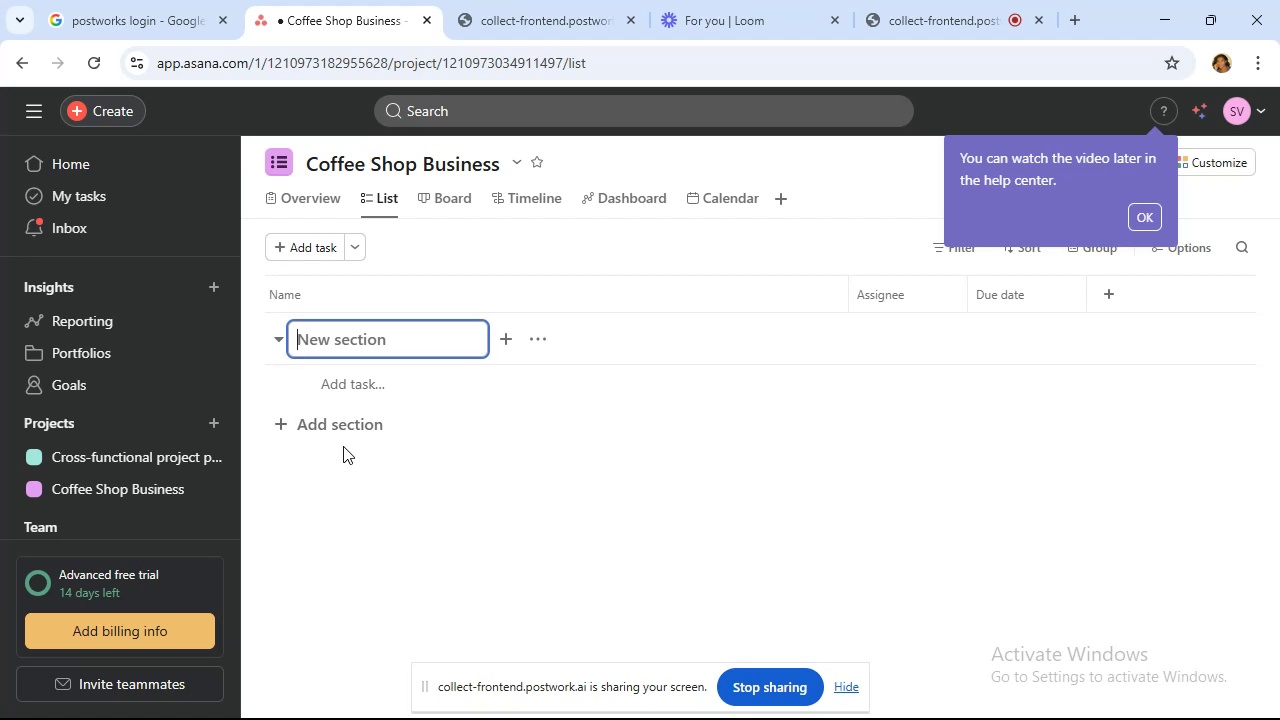 
type(Discovery )
 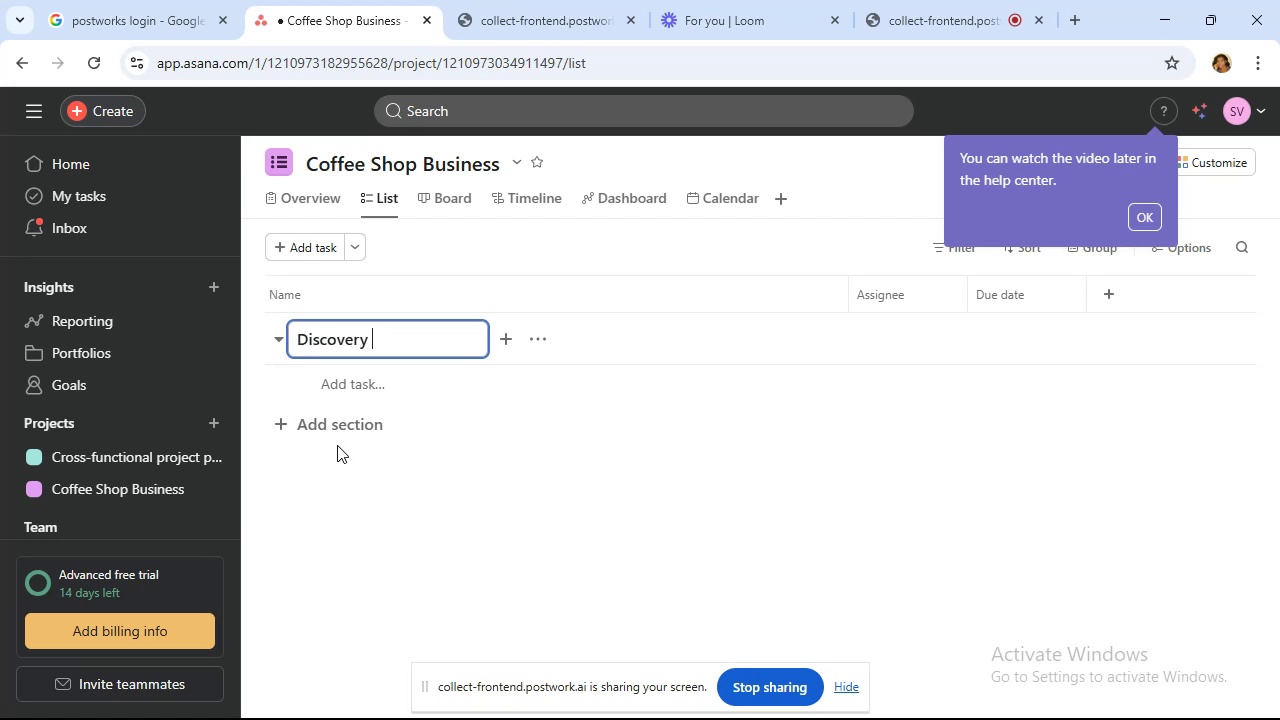 
type(& Research)
 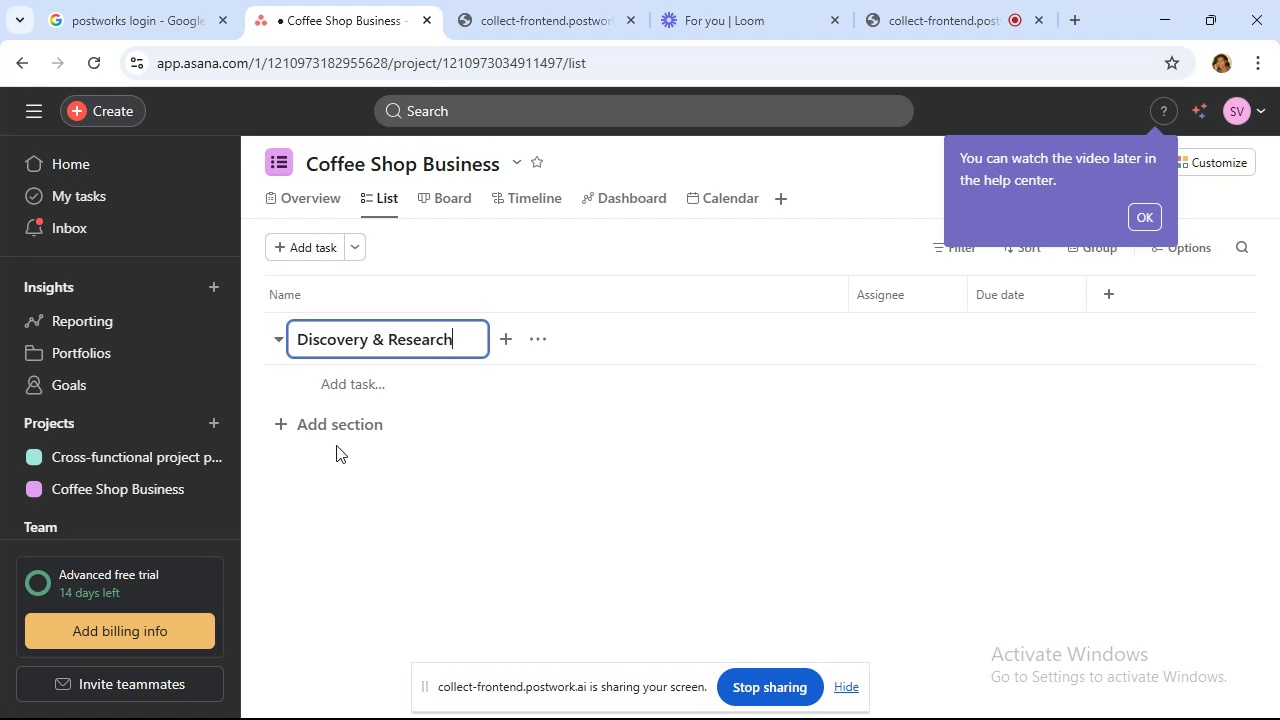 
wait(8.45)
 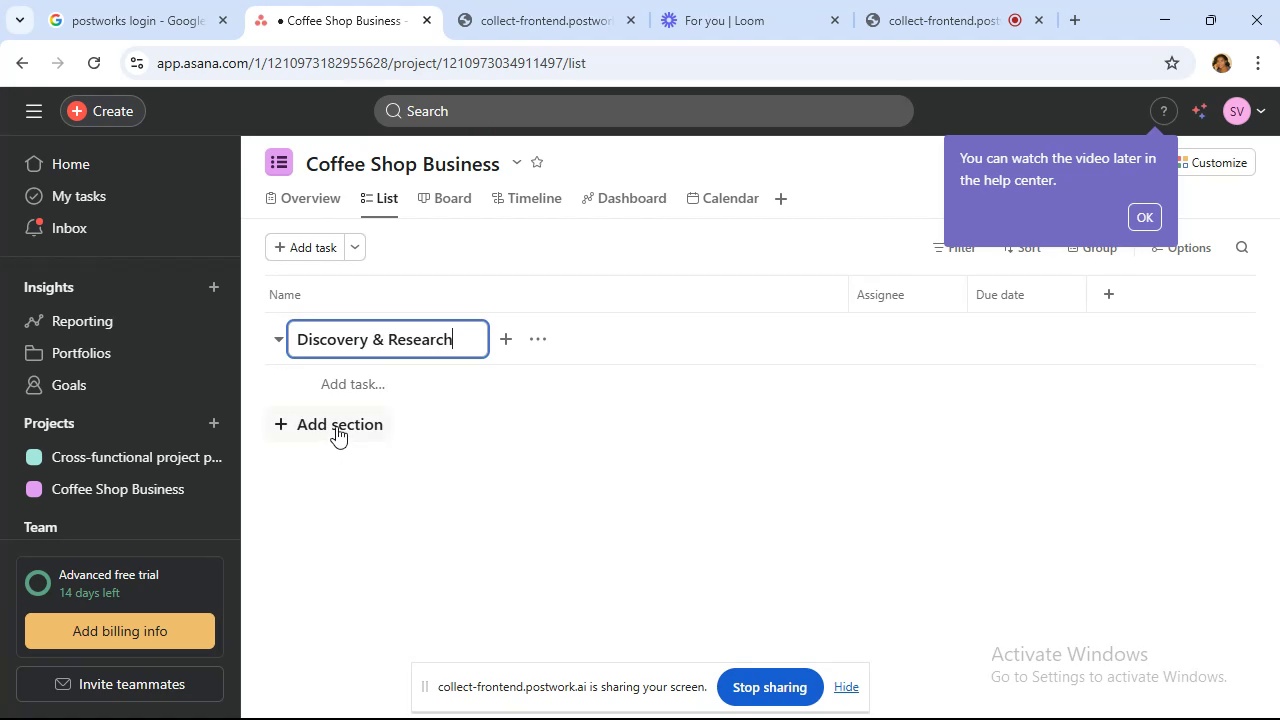 
type(Brand & Concept Development)
 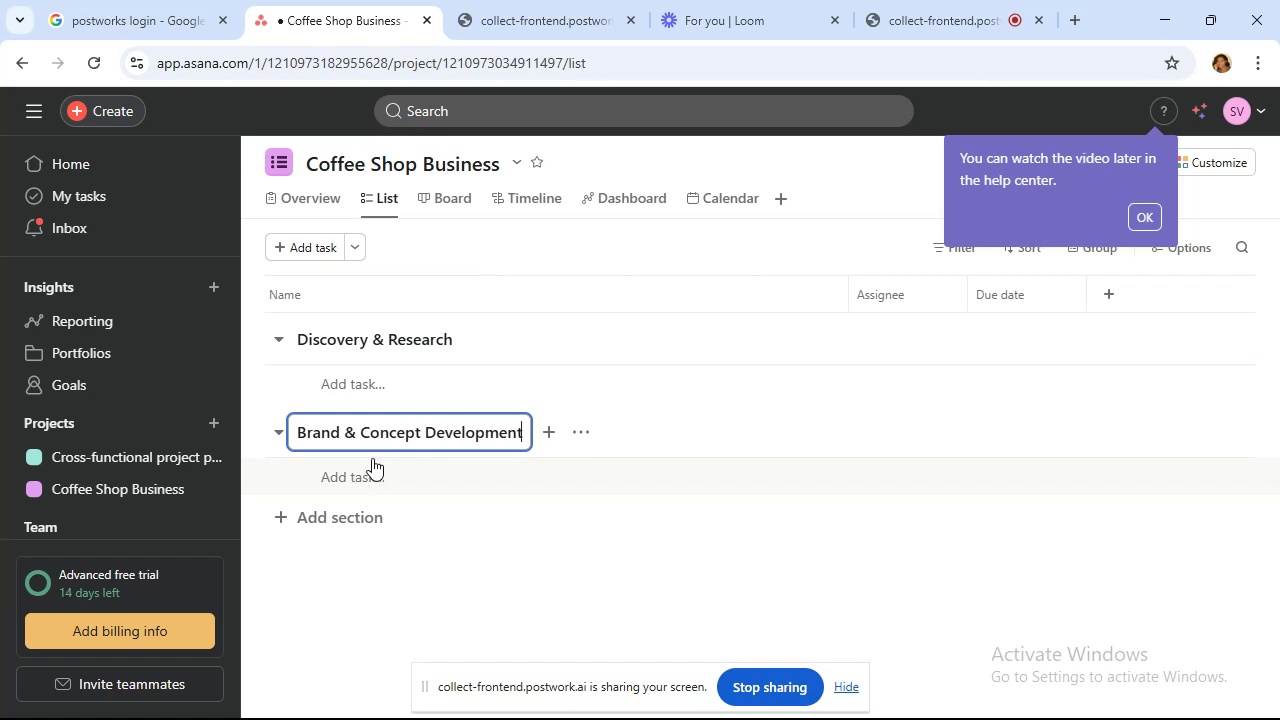 
left_click([371, 522])
 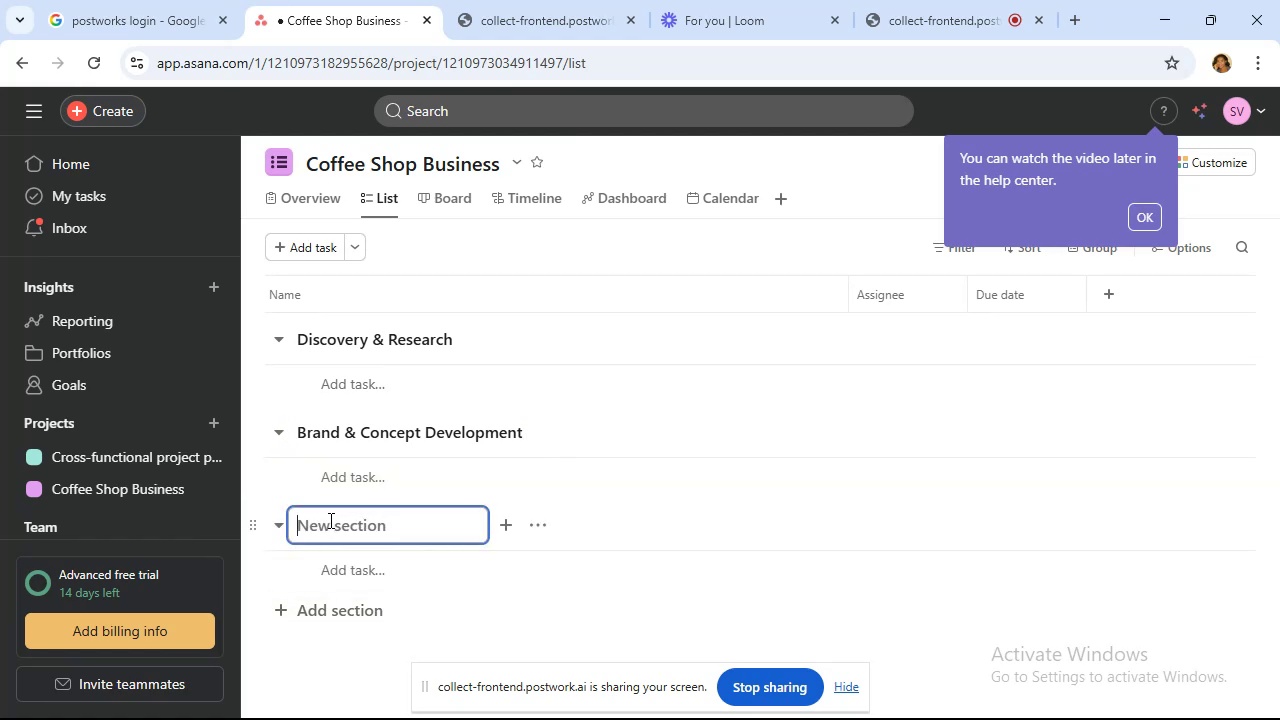 
wait(6.5)
 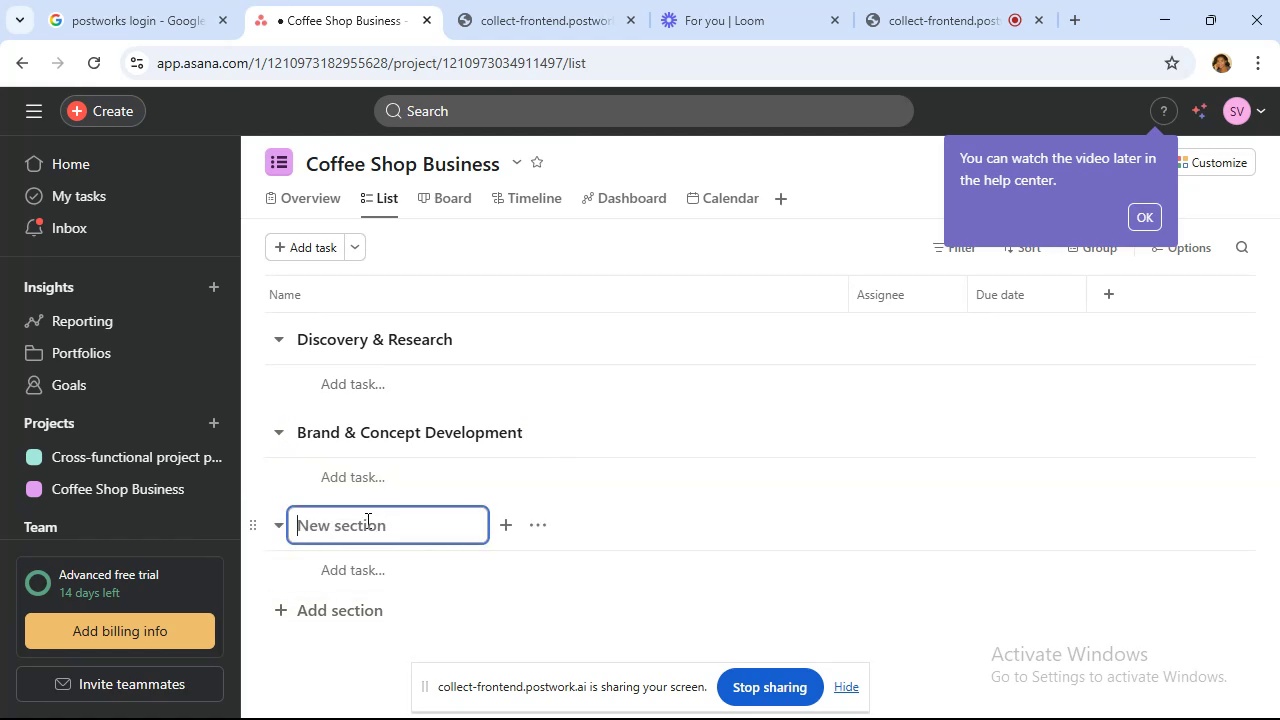 
type(Plnning & Operations)
 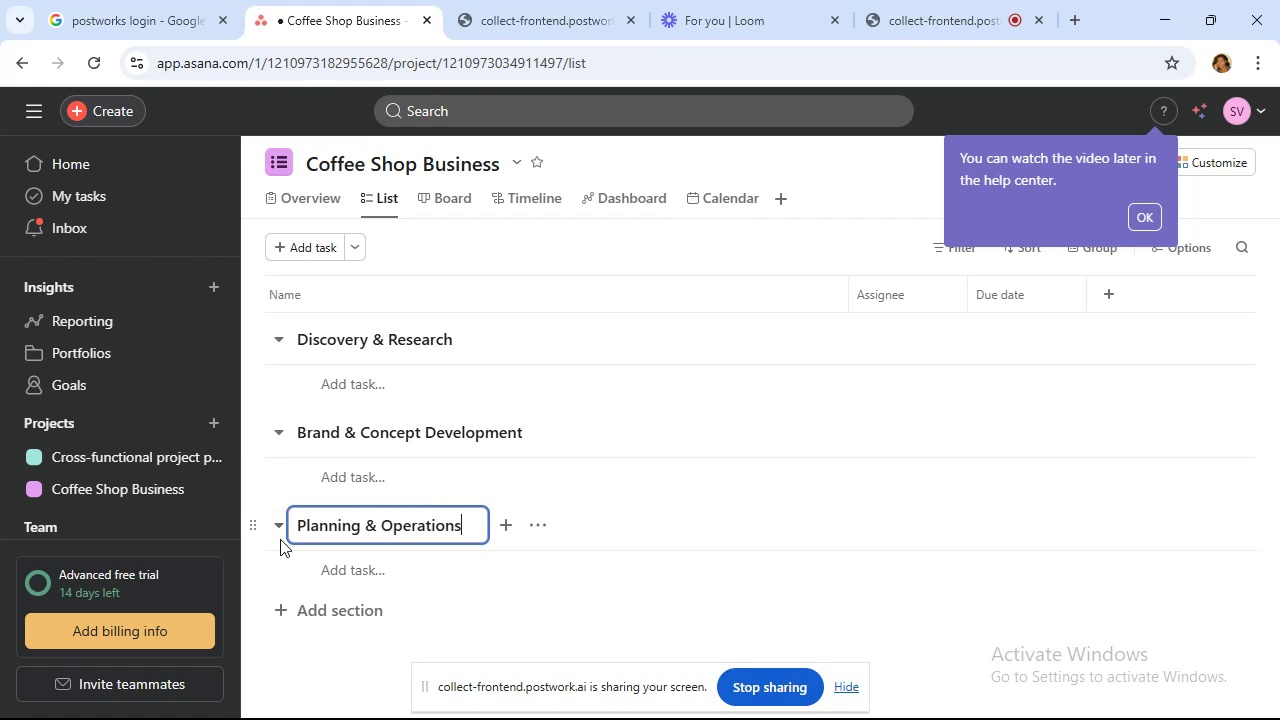 
scroll: coordinate [390, 440], scroll_direction: down, amount: 2.0
 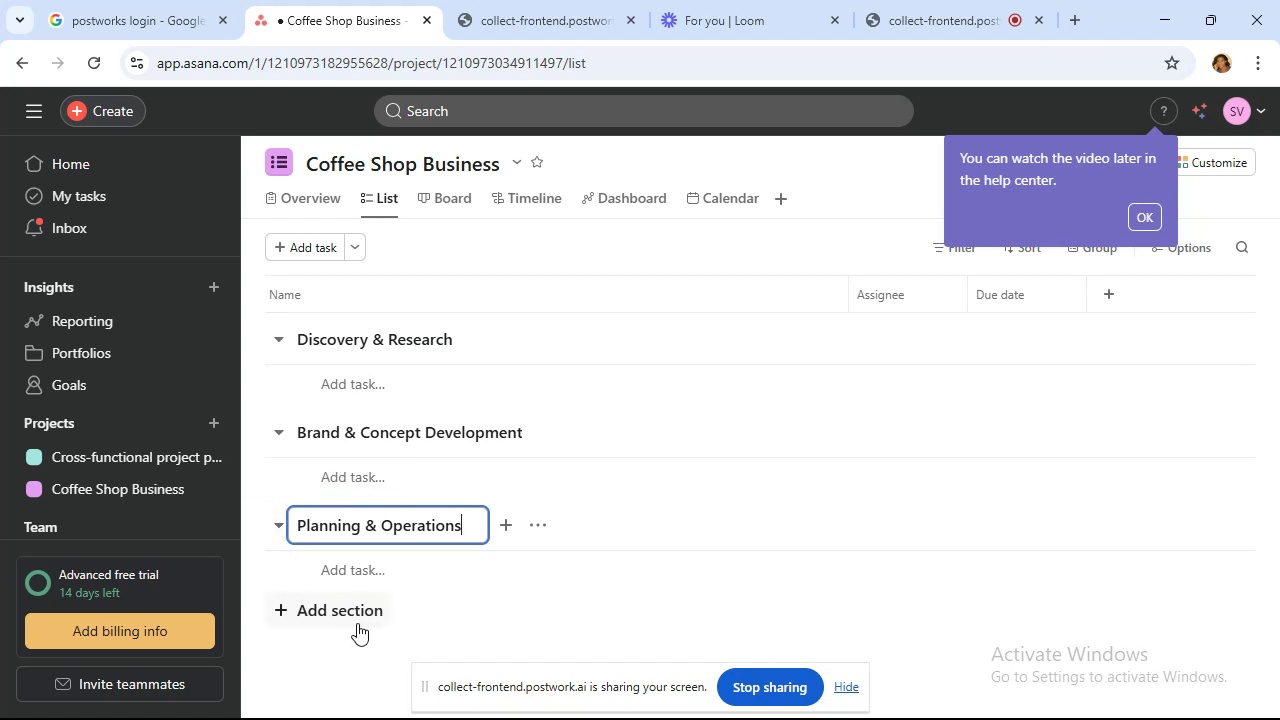 
left_click([357, 623])
 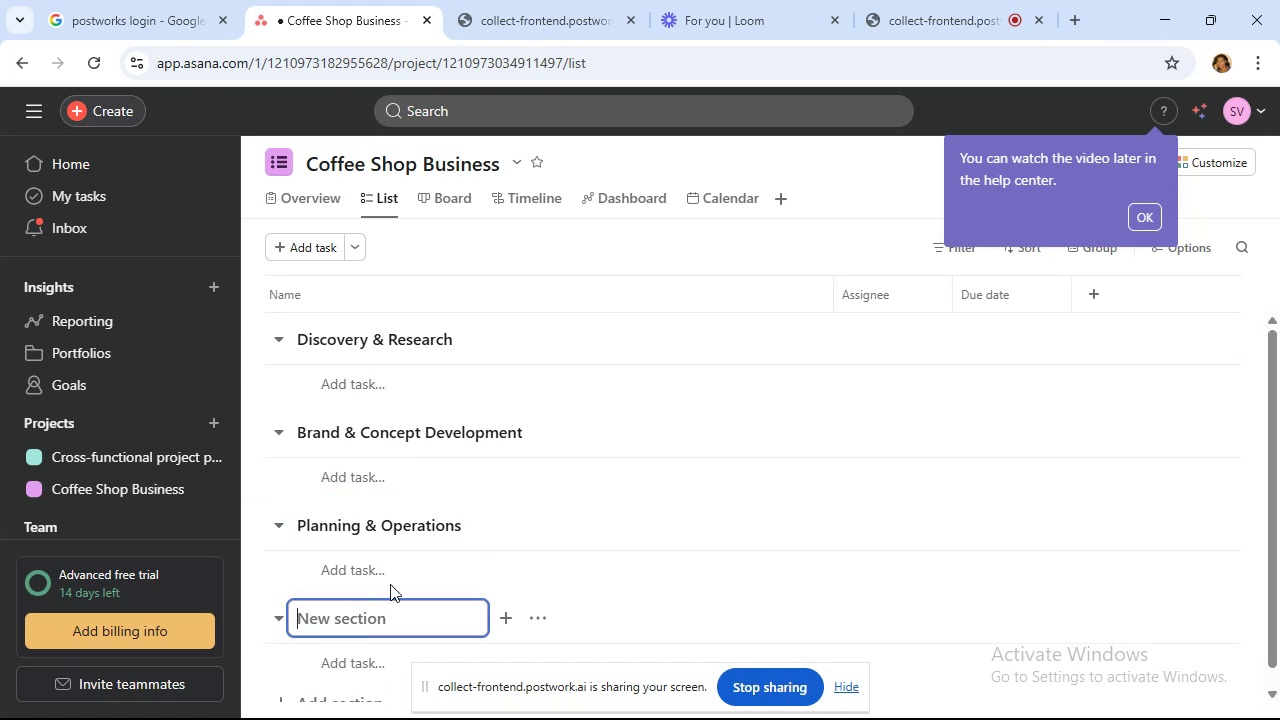 
scroll: coordinate [439, 541], scroll_direction: down, amount: 5.0
 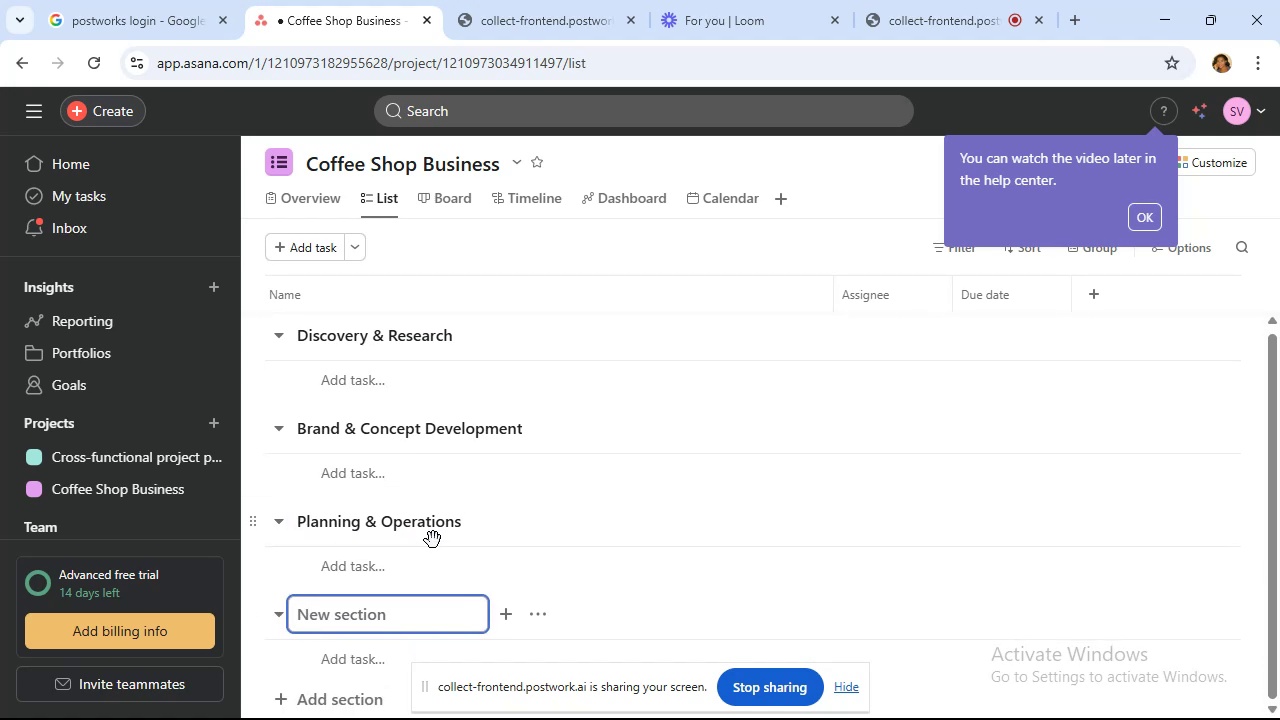 
wait(8.98)
 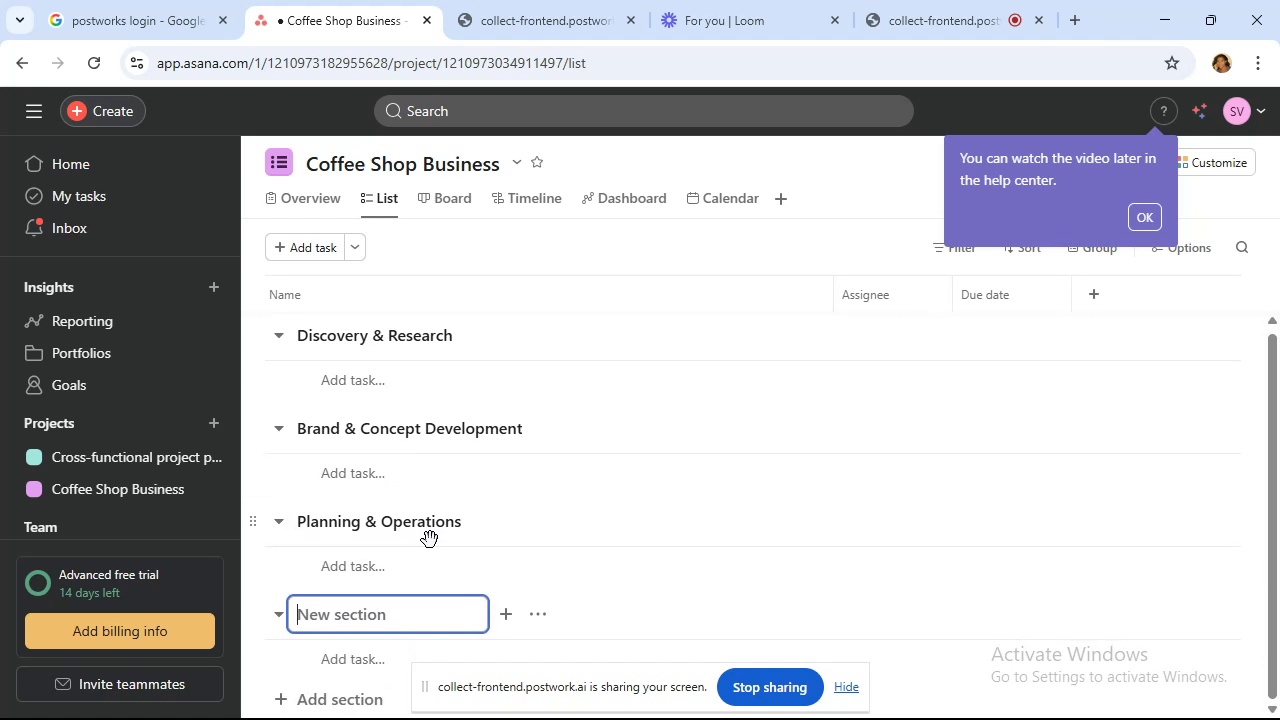 
type(Menu Development)
 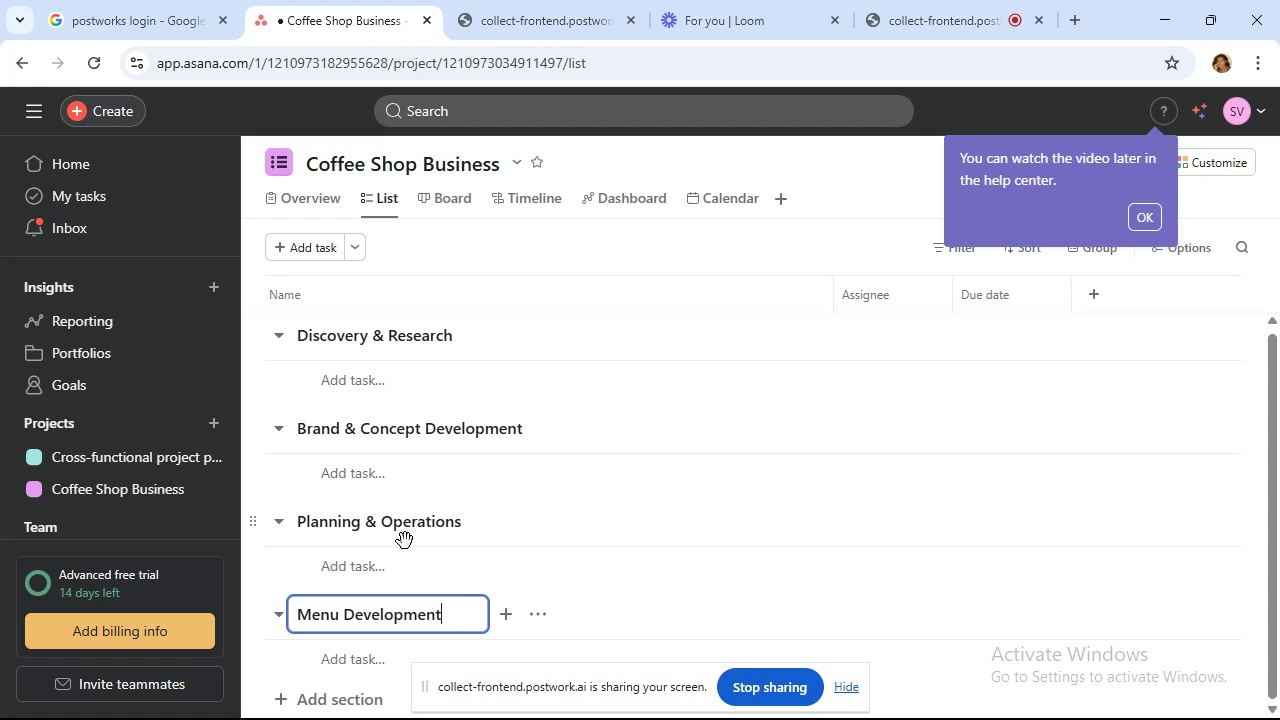 
scroll: coordinate [405, 541], scroll_direction: down, amount: 2.0
 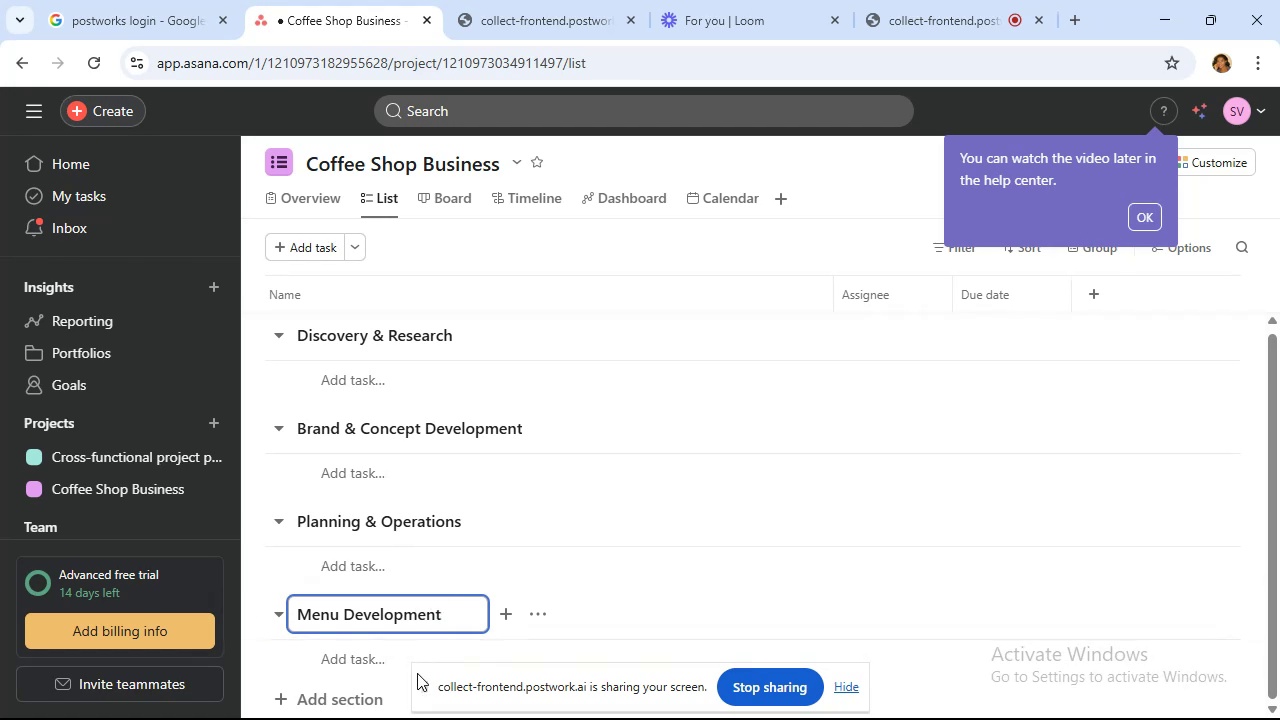 
left_click([372, 704])
 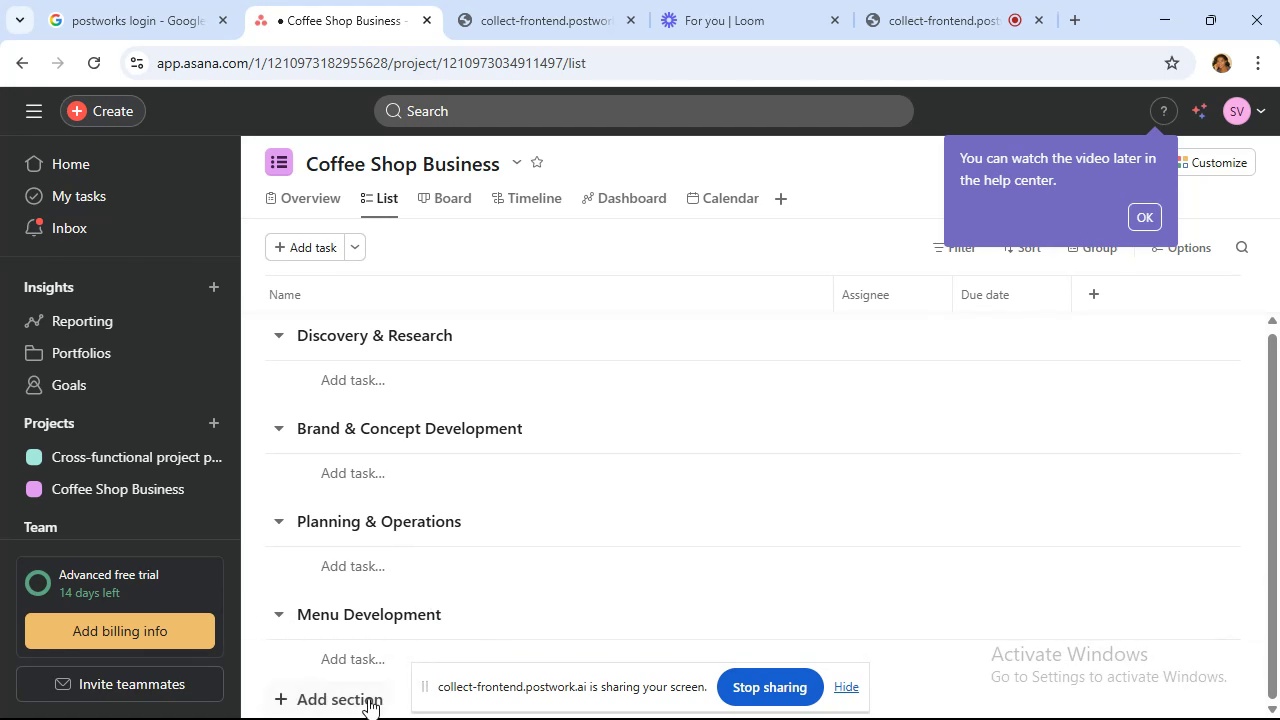 
left_click([368, 698])
 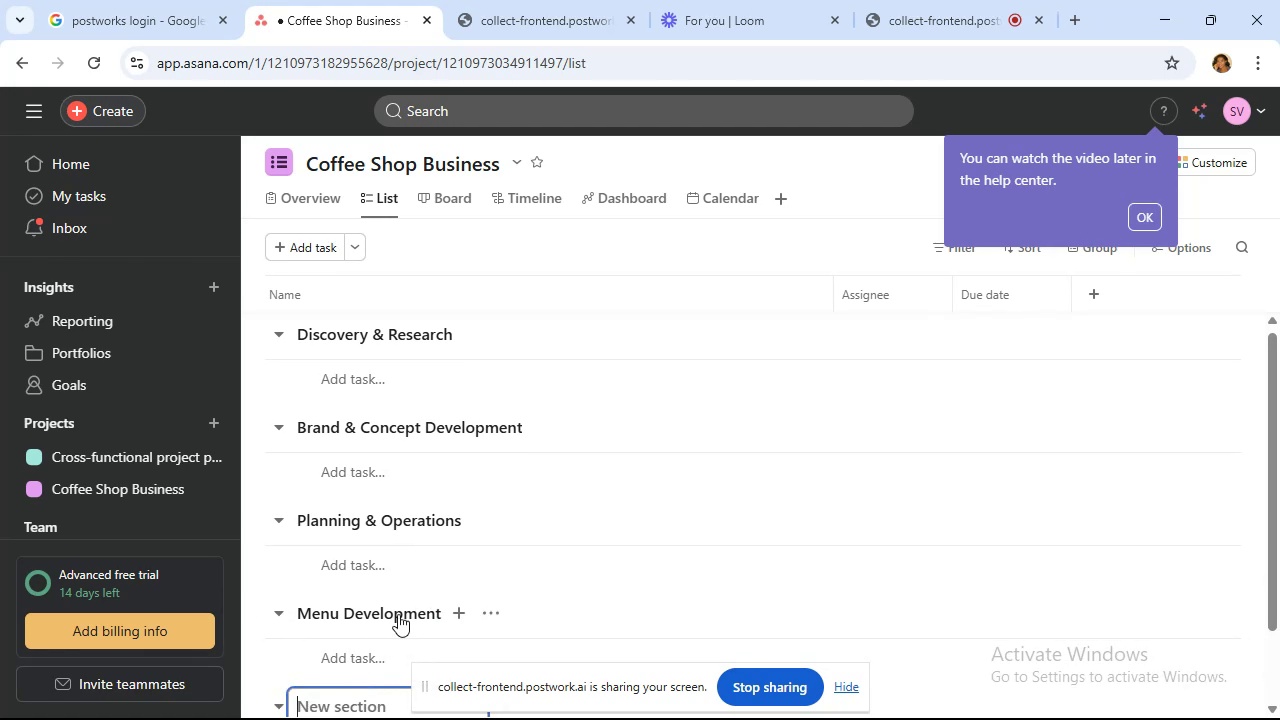 
scroll: coordinate [488, 493], scroll_direction: down, amount: 8.0
 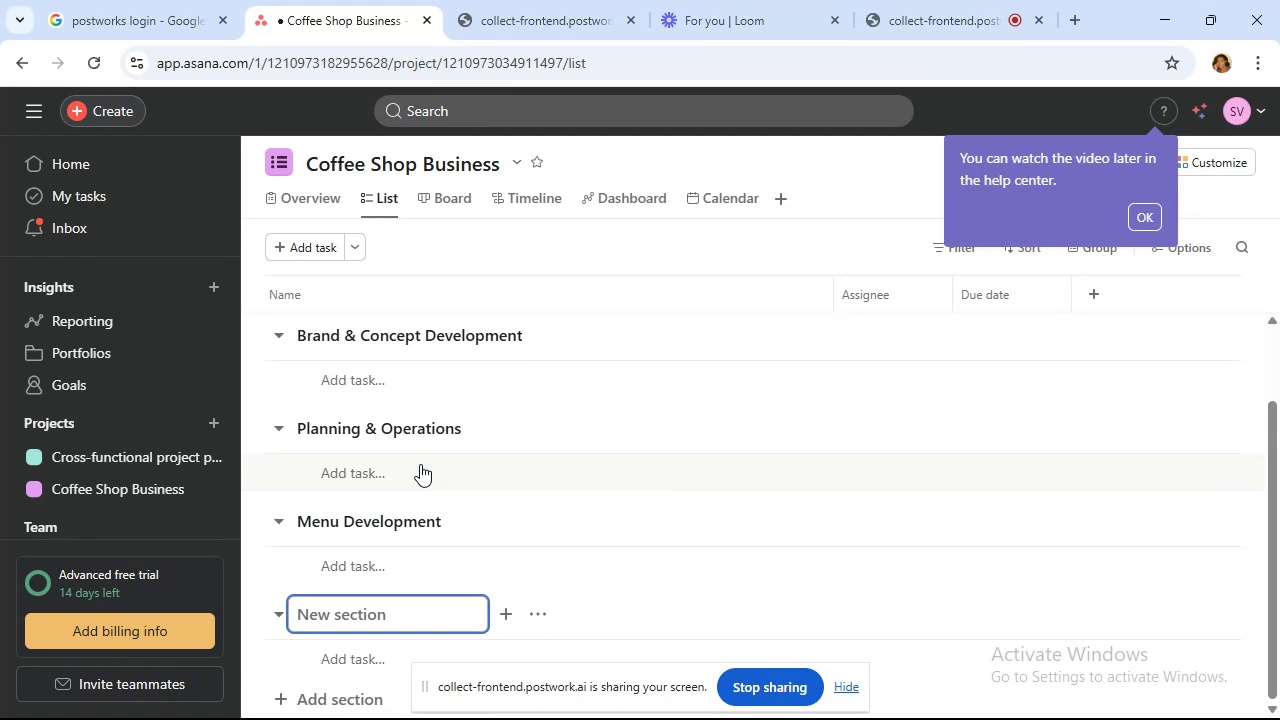 
wait(7.52)
 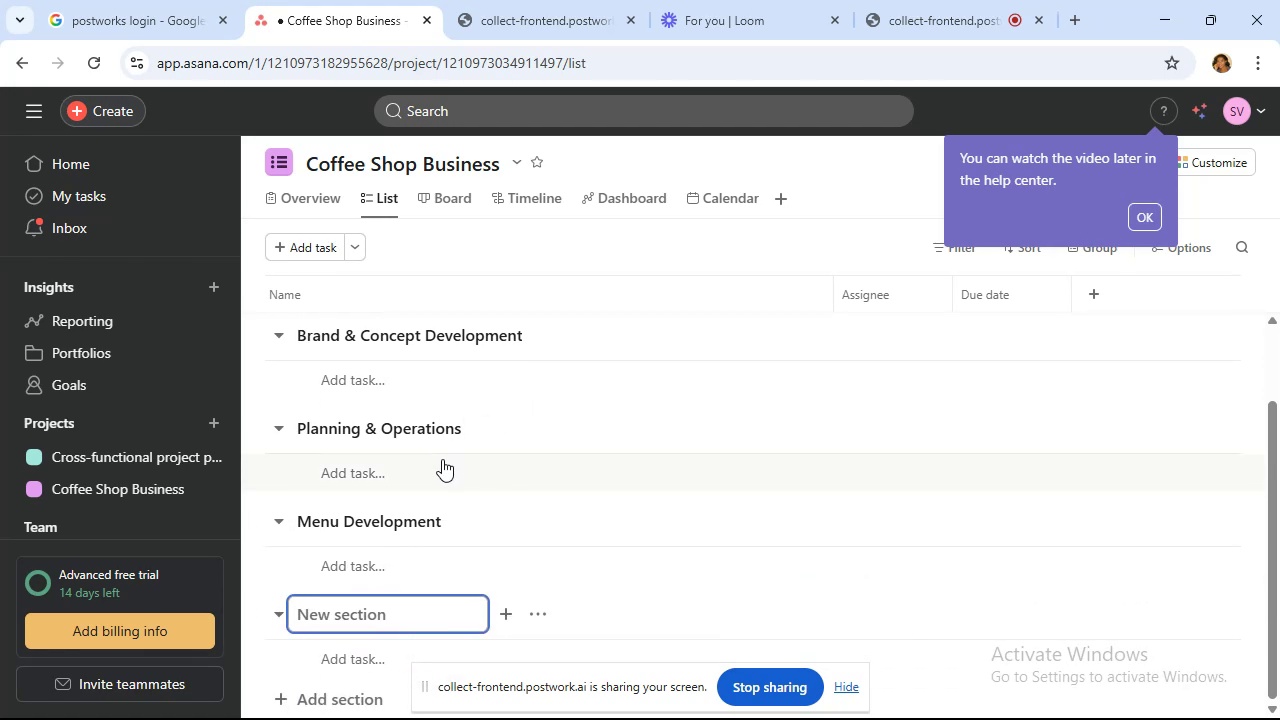 
hold_key(key=ShiftRight, duration=1.51)
 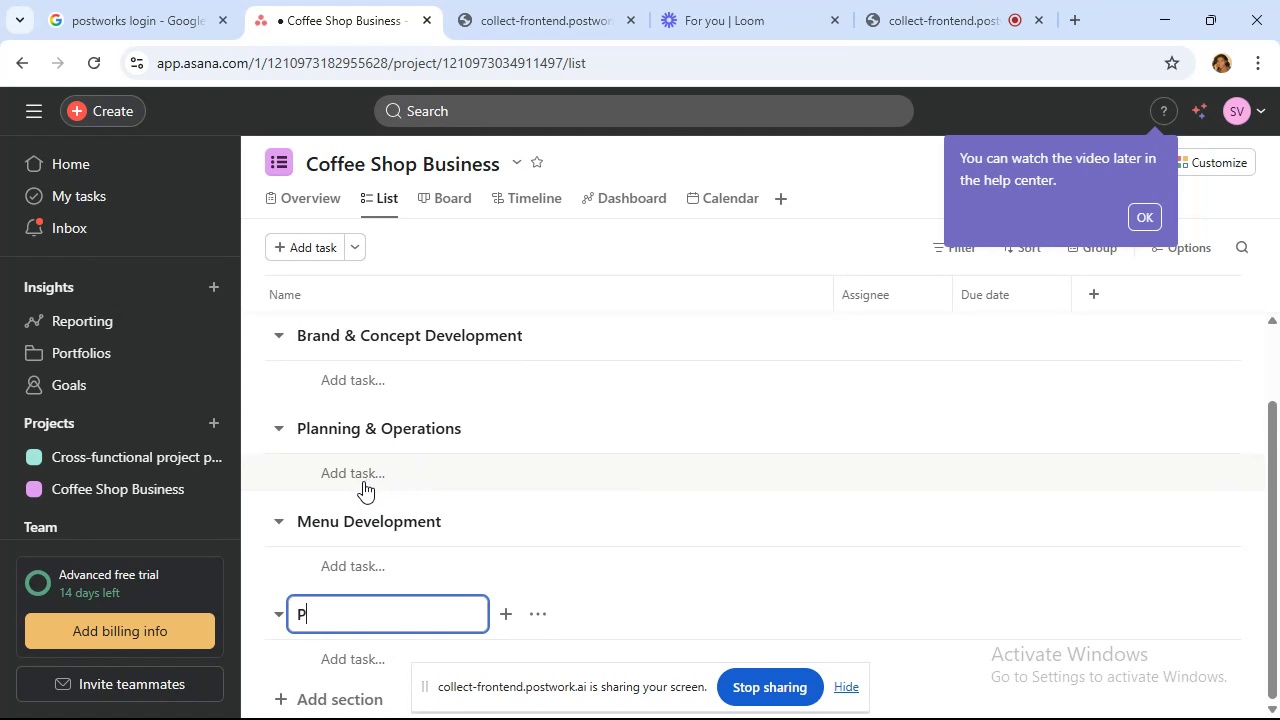 
type(Pr)
key(Backspace)
key(Backspace)
type(Building/Production)
 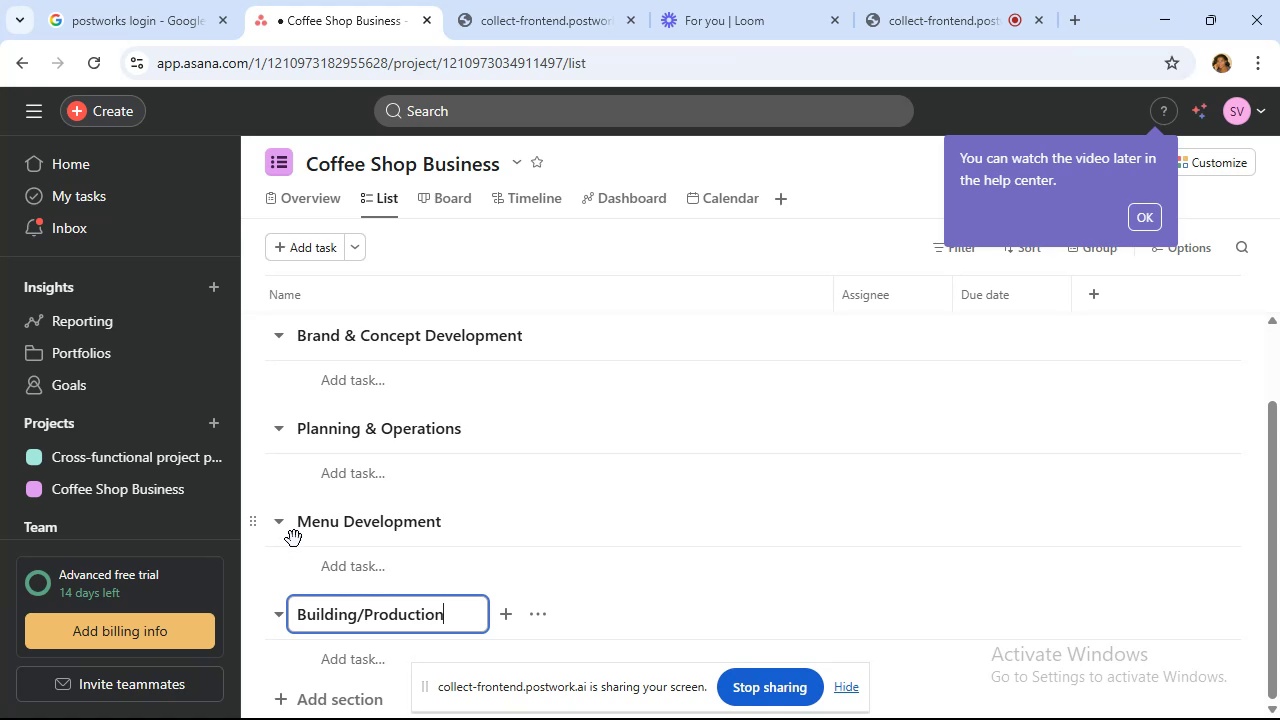 
scroll: coordinate [302, 505], scroll_direction: down, amount: 4.0
 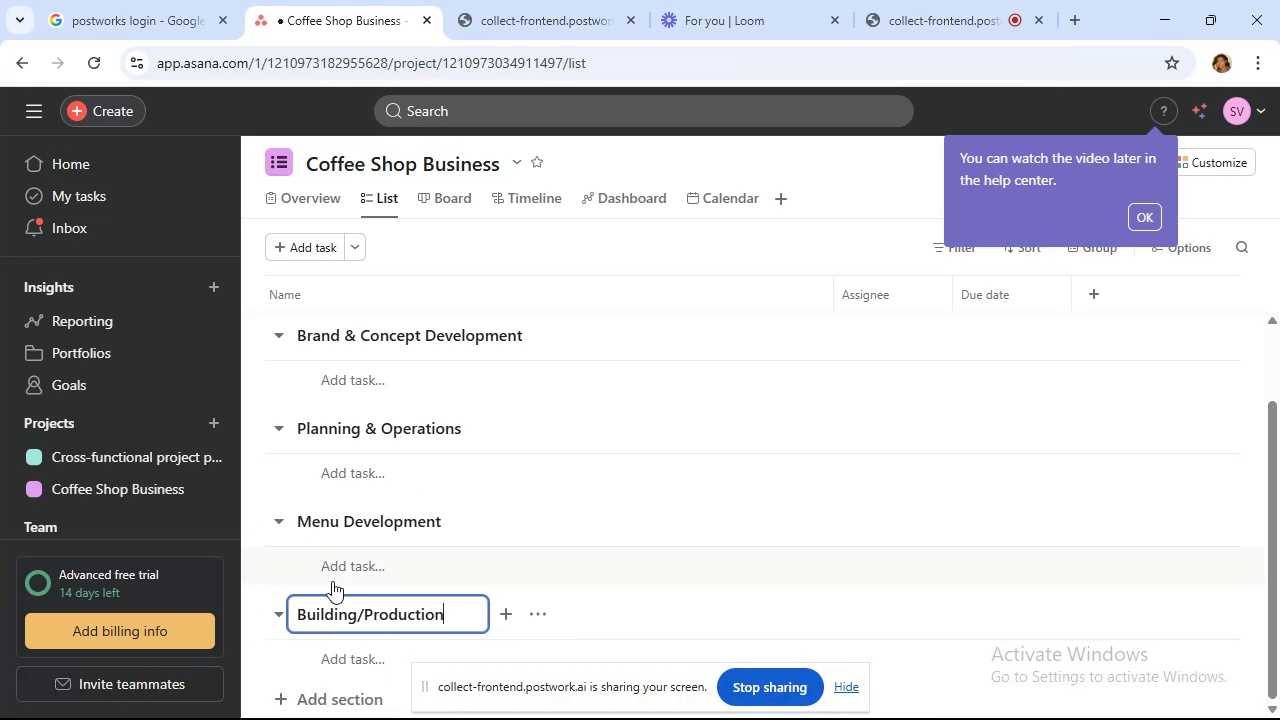 
left_click([344, 699])
 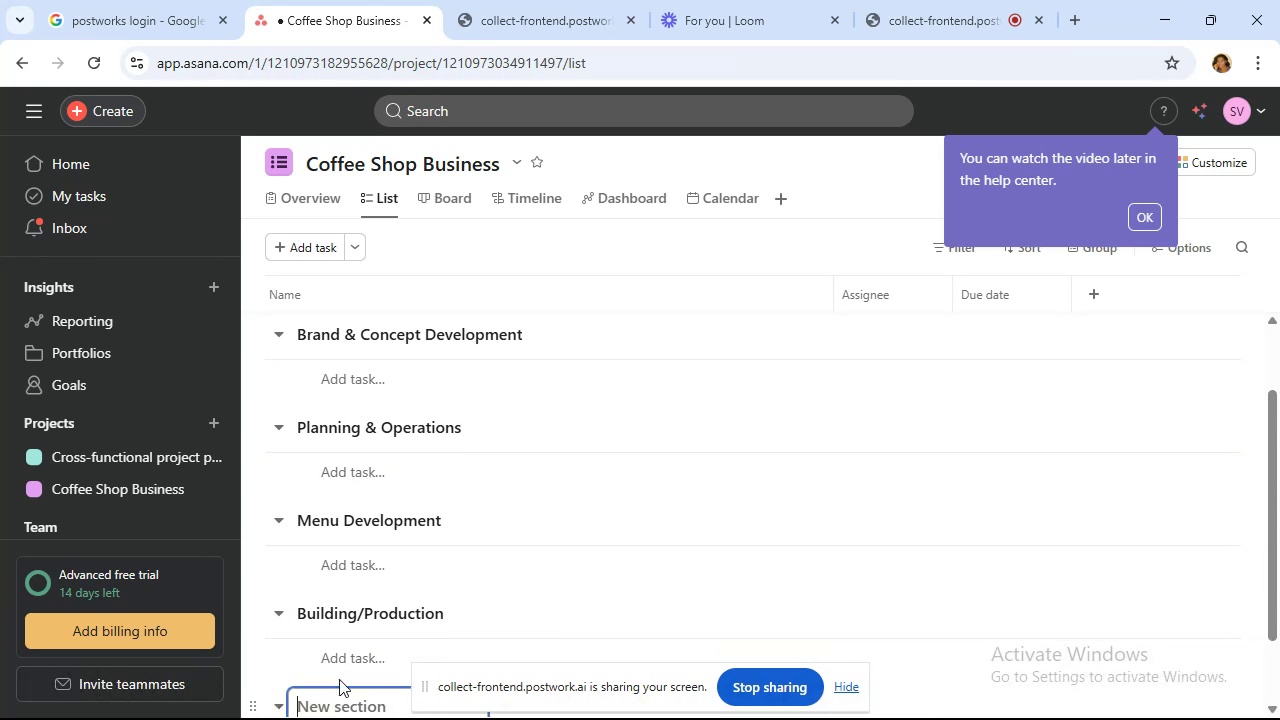 
scroll: coordinate [341, 585], scroll_direction: down, amount: 7.0
 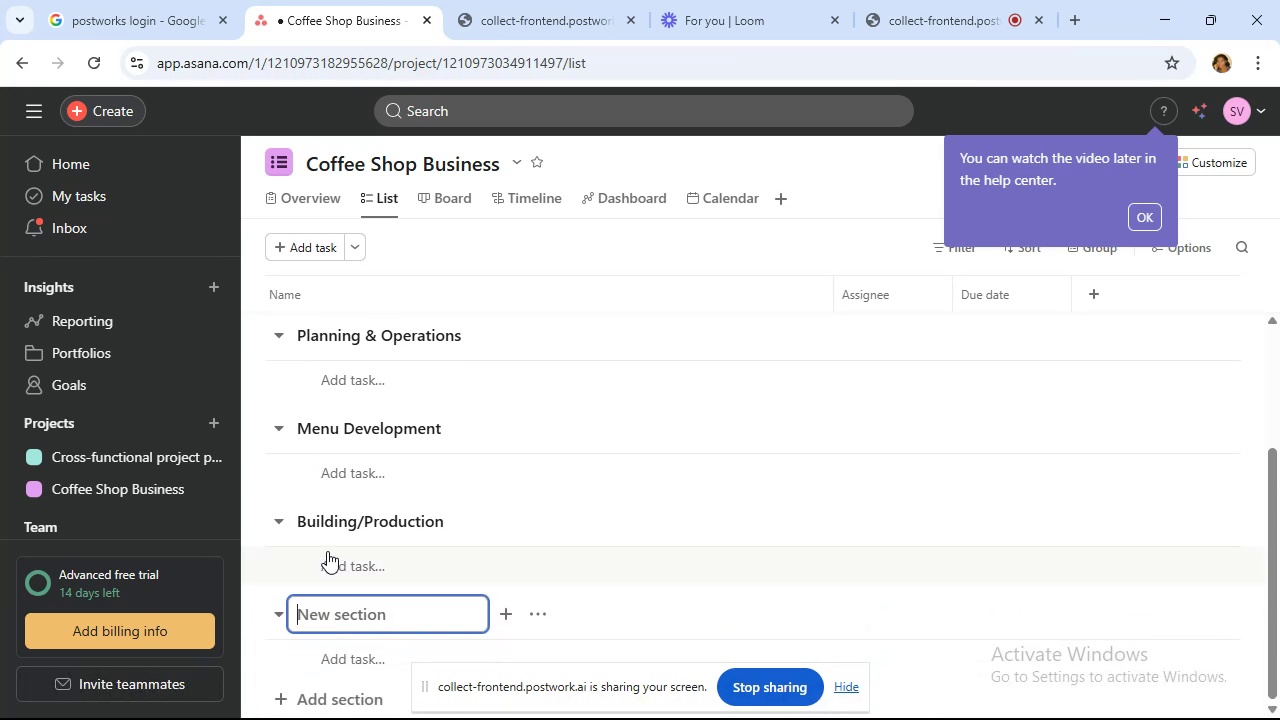 
mouse_move([164, 428])
 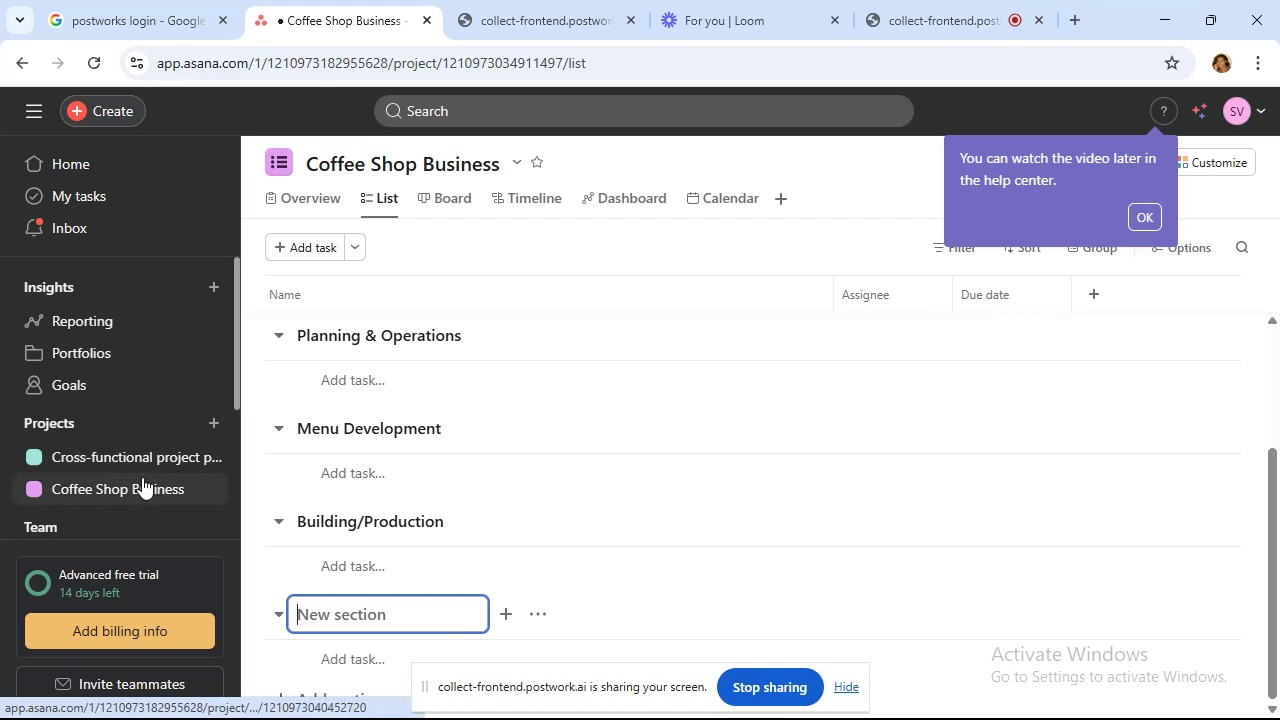 
type(Marketing )
 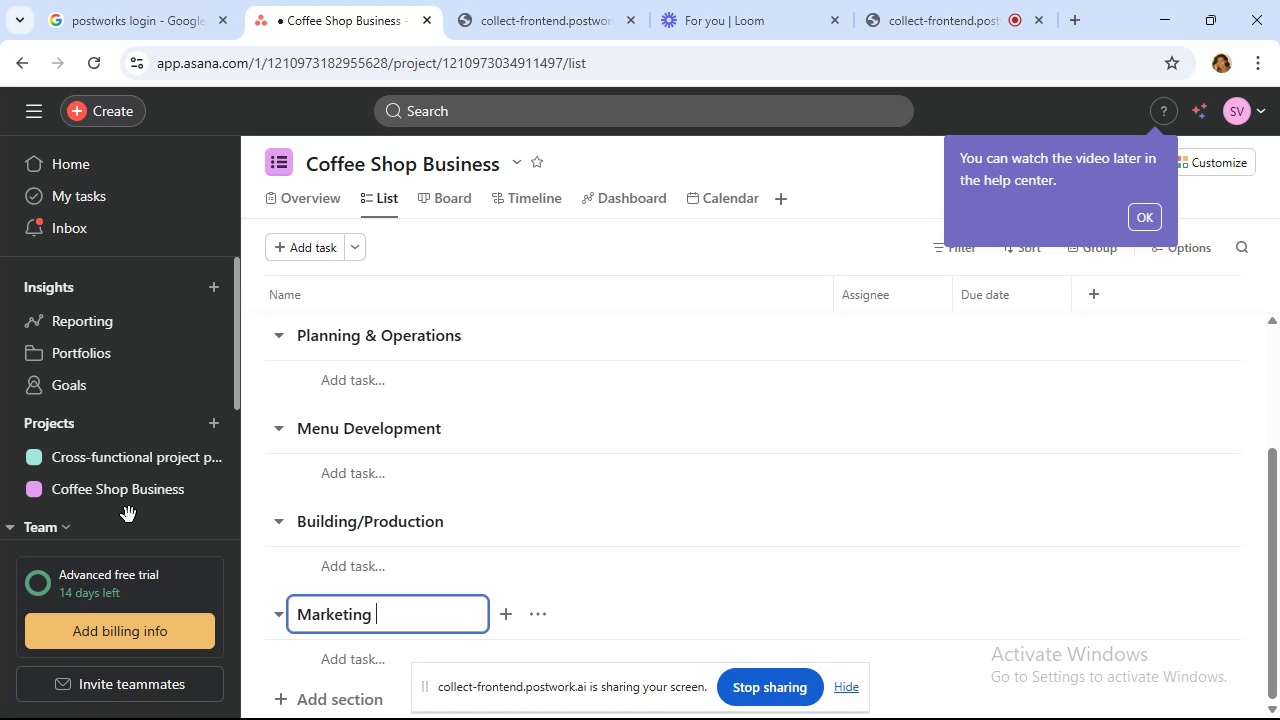 
type(& Launch Prep)
 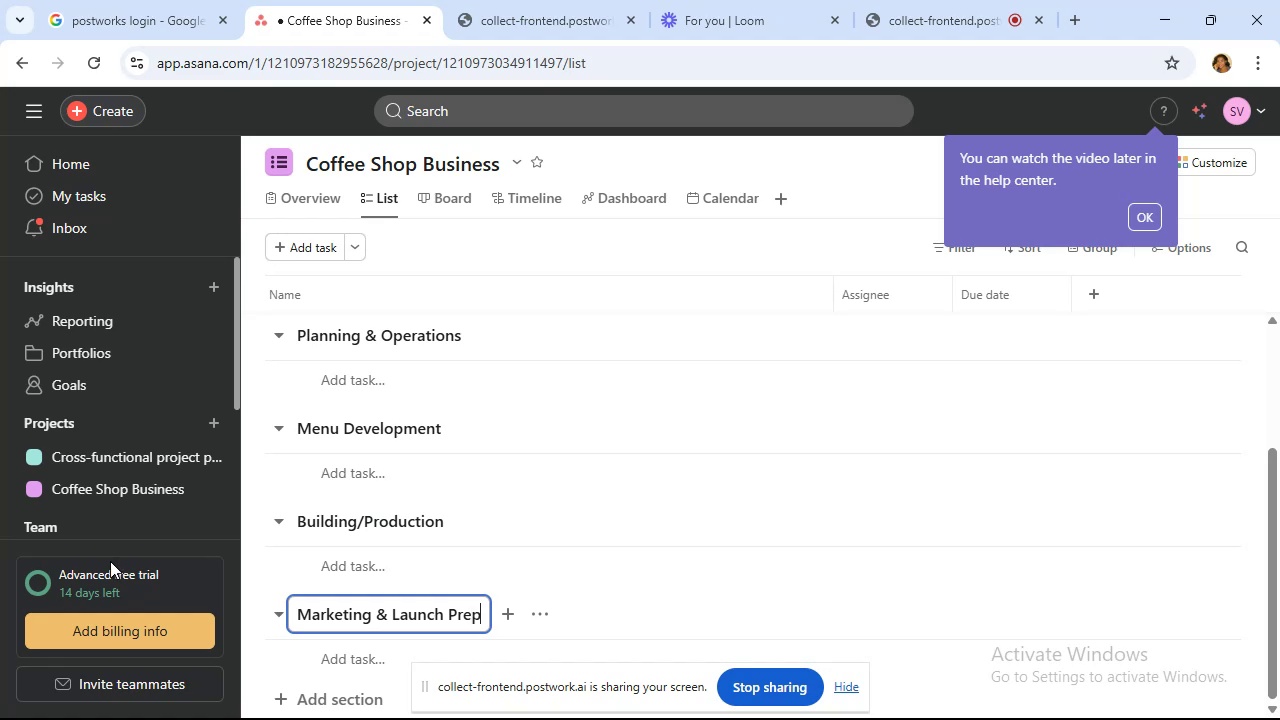 
scroll: coordinate [502, 514], scroll_direction: down, amount: 6.0
 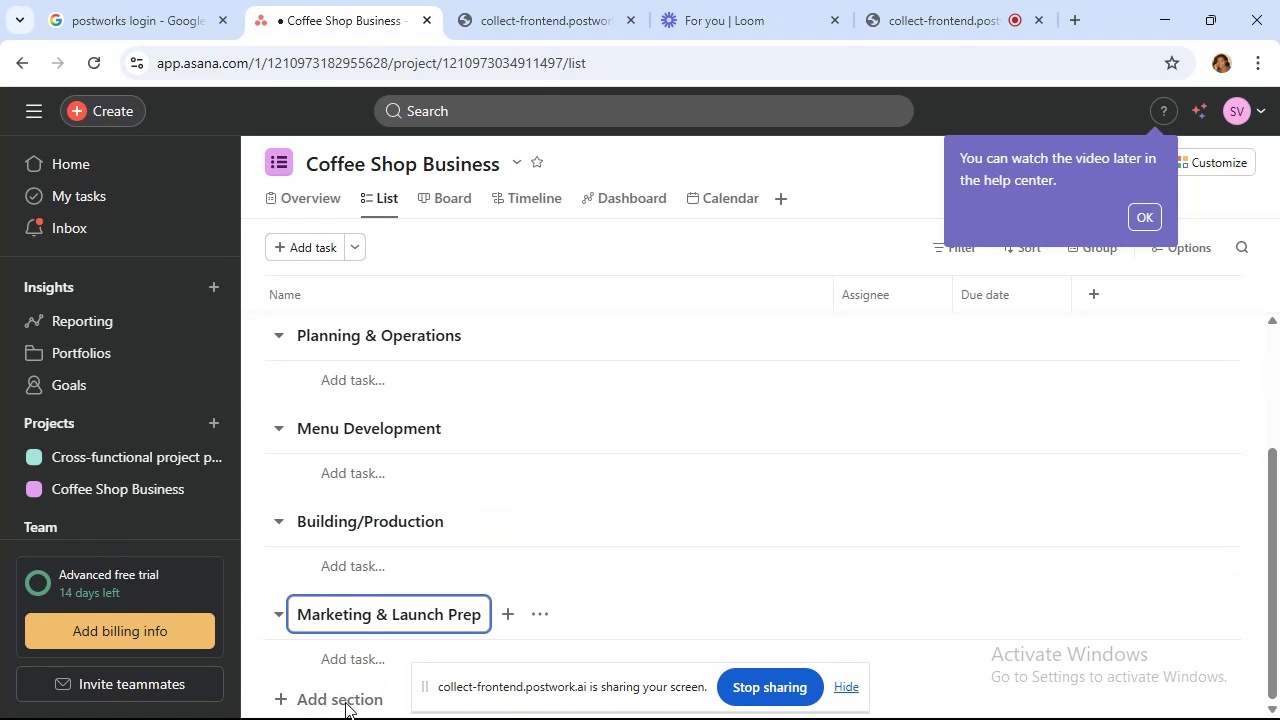 
left_click([340, 691])
 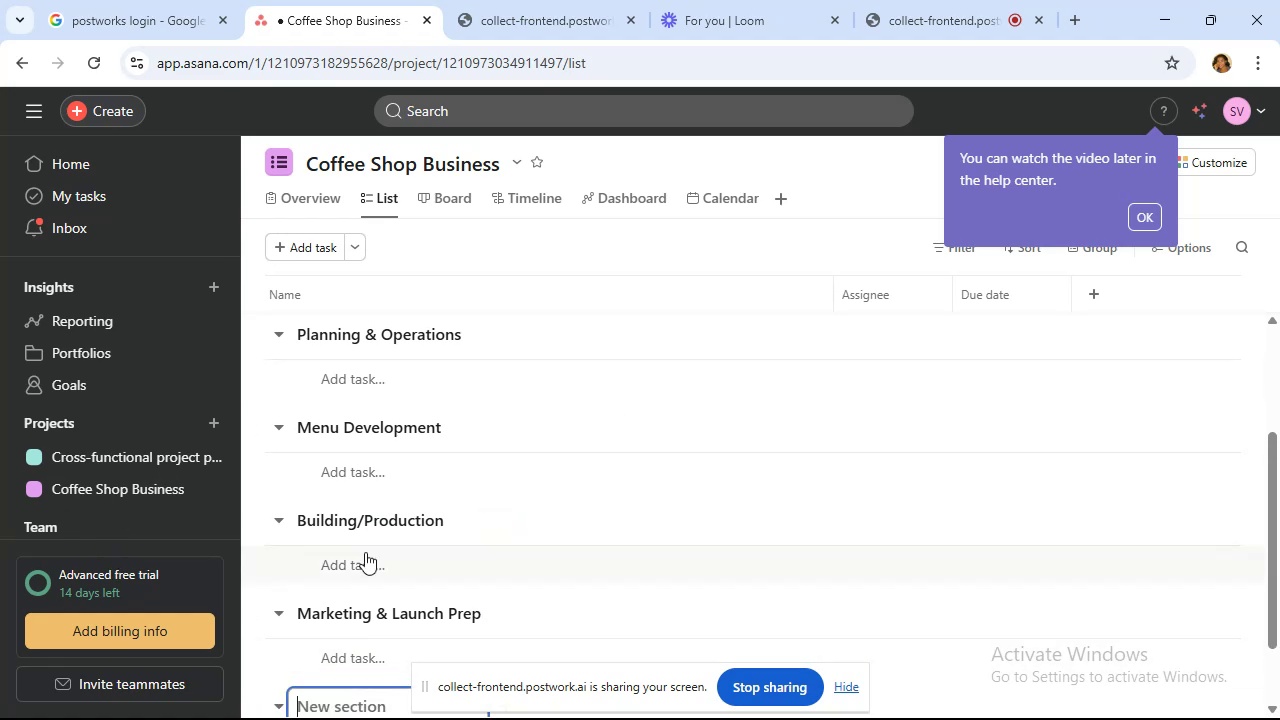 
scroll: coordinate [384, 522], scroll_direction: down, amount: 5.0
 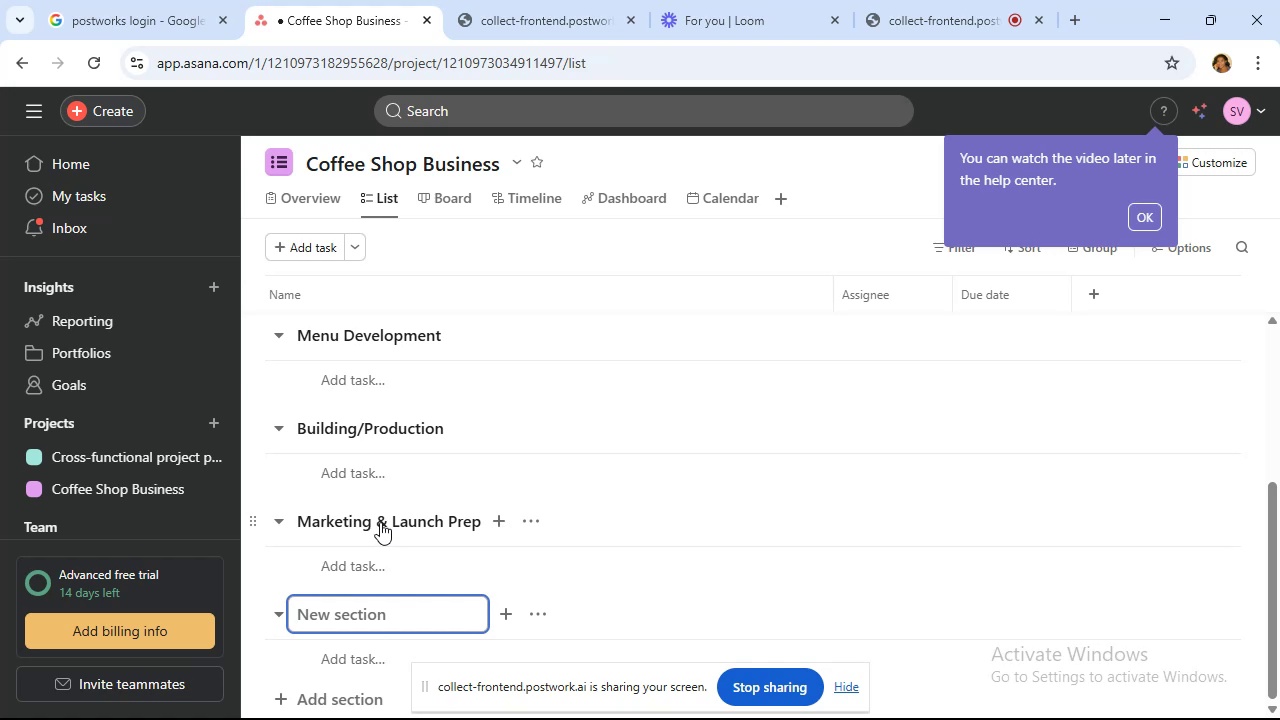 
wait(5.12)
 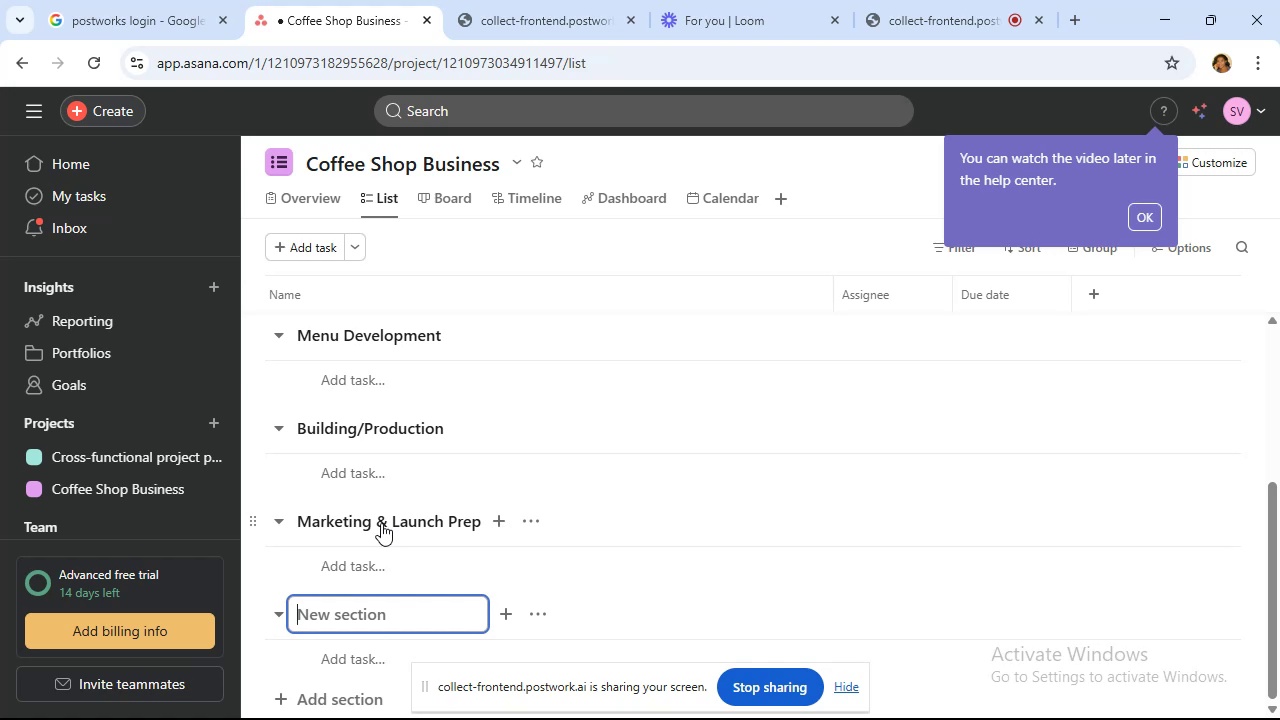 
type(Partnerships & Community)
 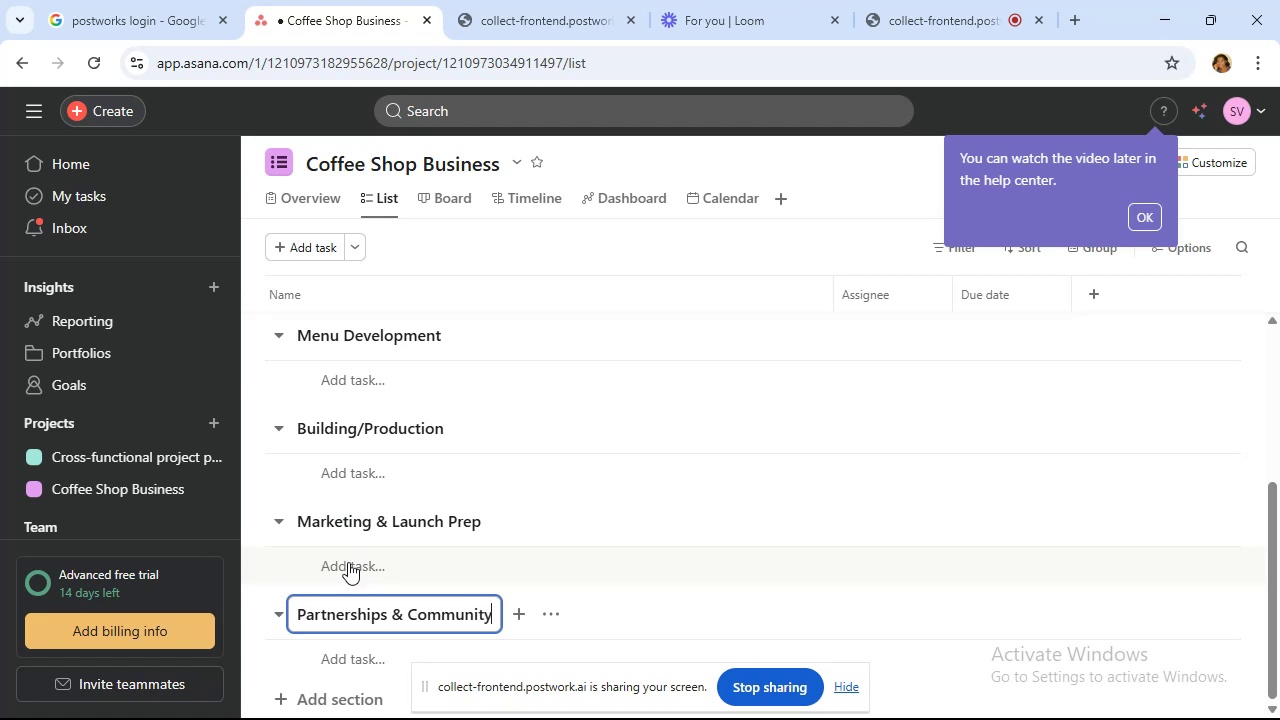 
scroll: coordinate [370, 520], scroll_direction: down, amount: 4.0
 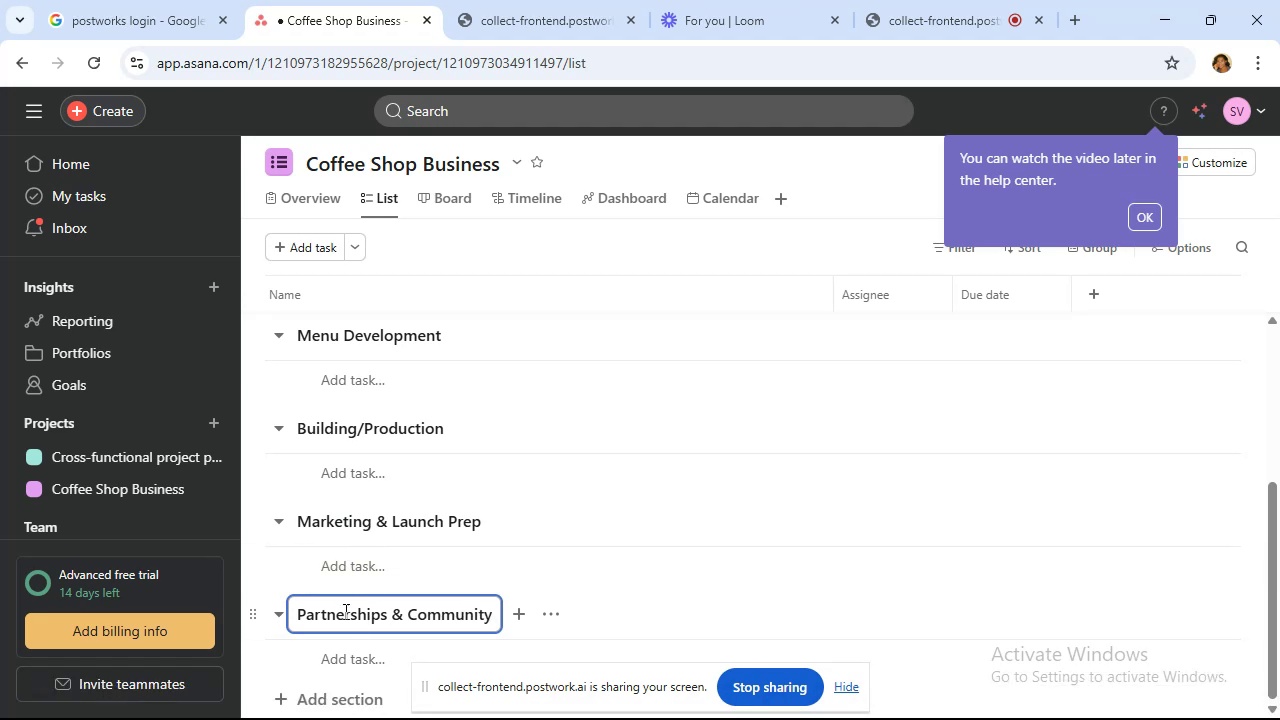 
left_click([355, 691])
 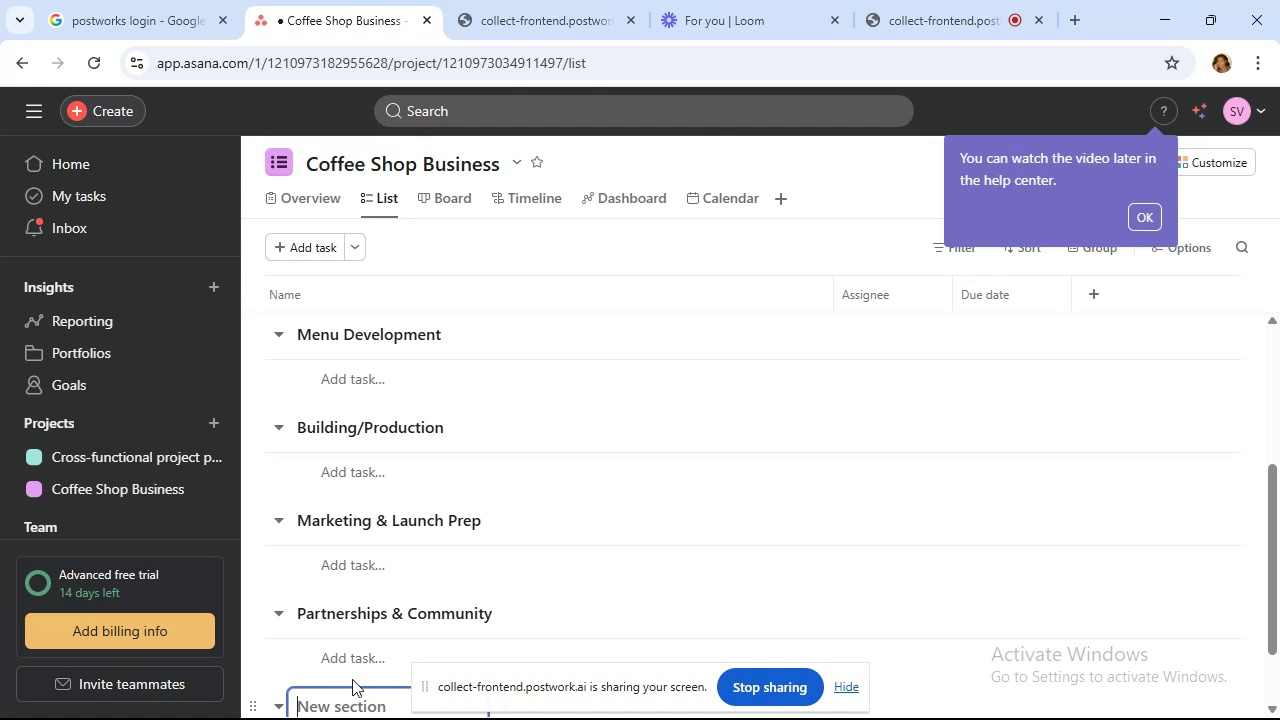 
scroll: coordinate [353, 639], scroll_direction: down, amount: 5.0
 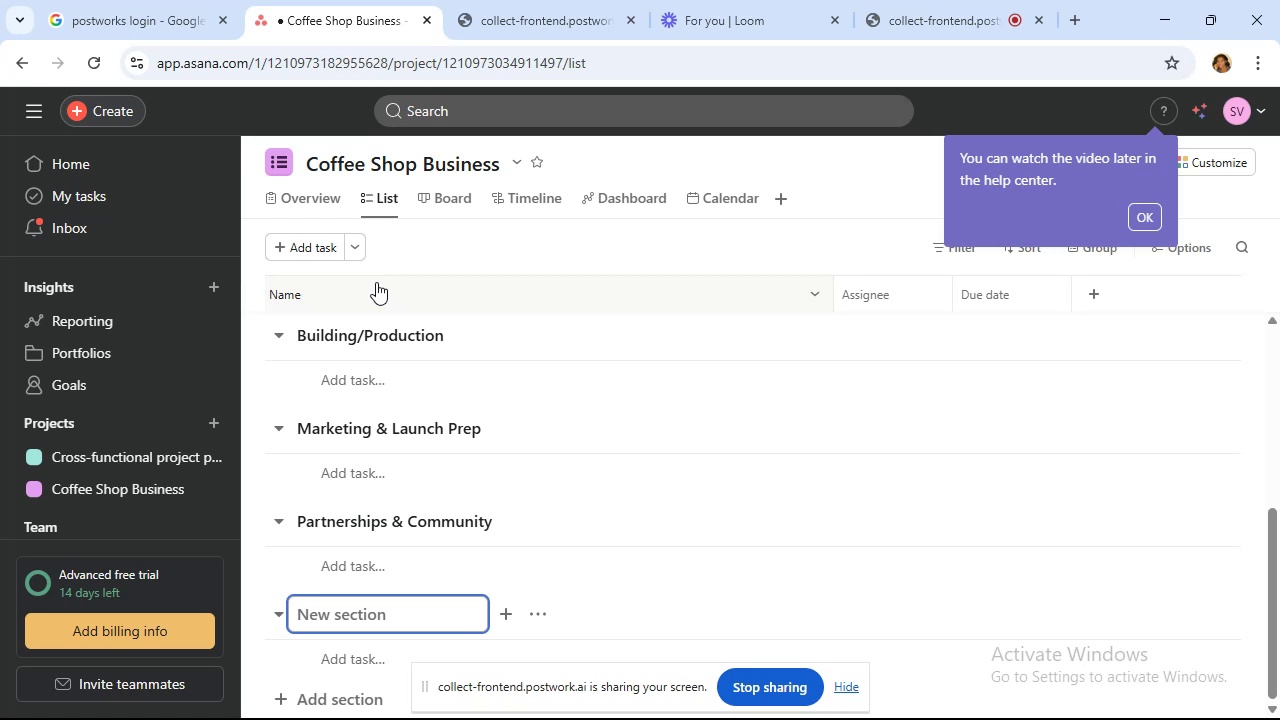 
wait(75.23)
 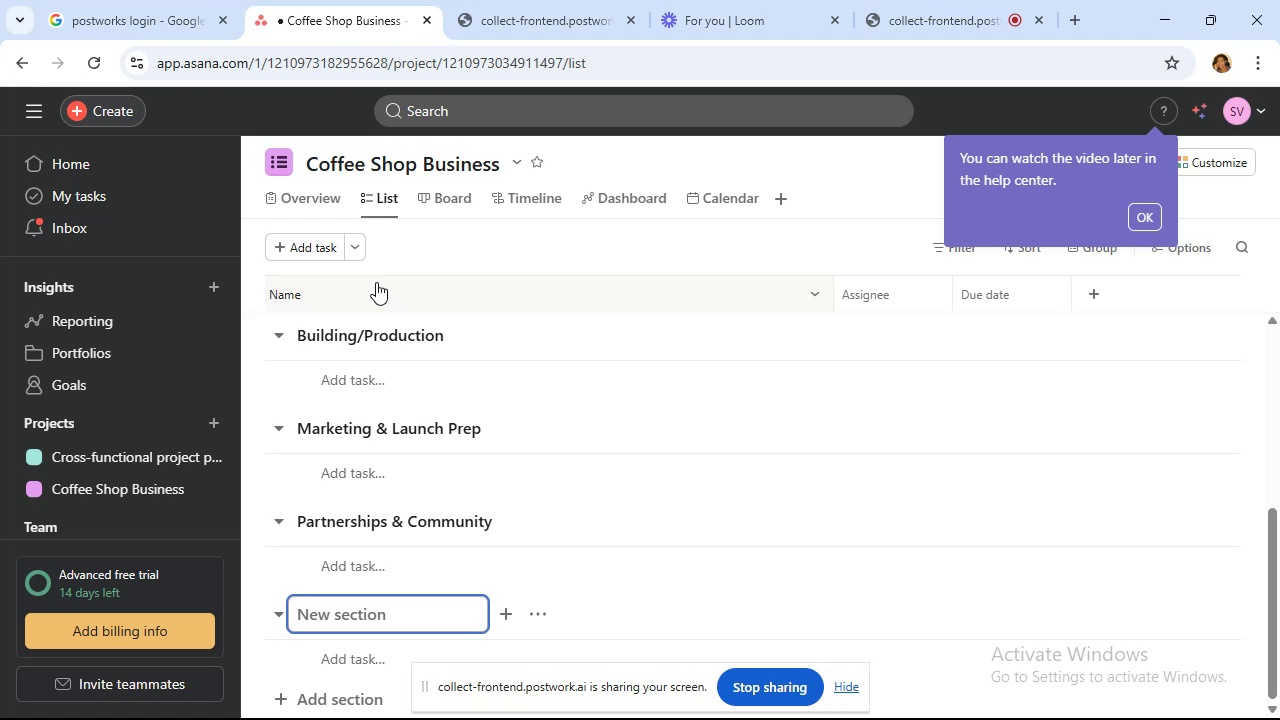 
scroll: coordinate [396, 395], scroll_direction: up, amount: 3.0
 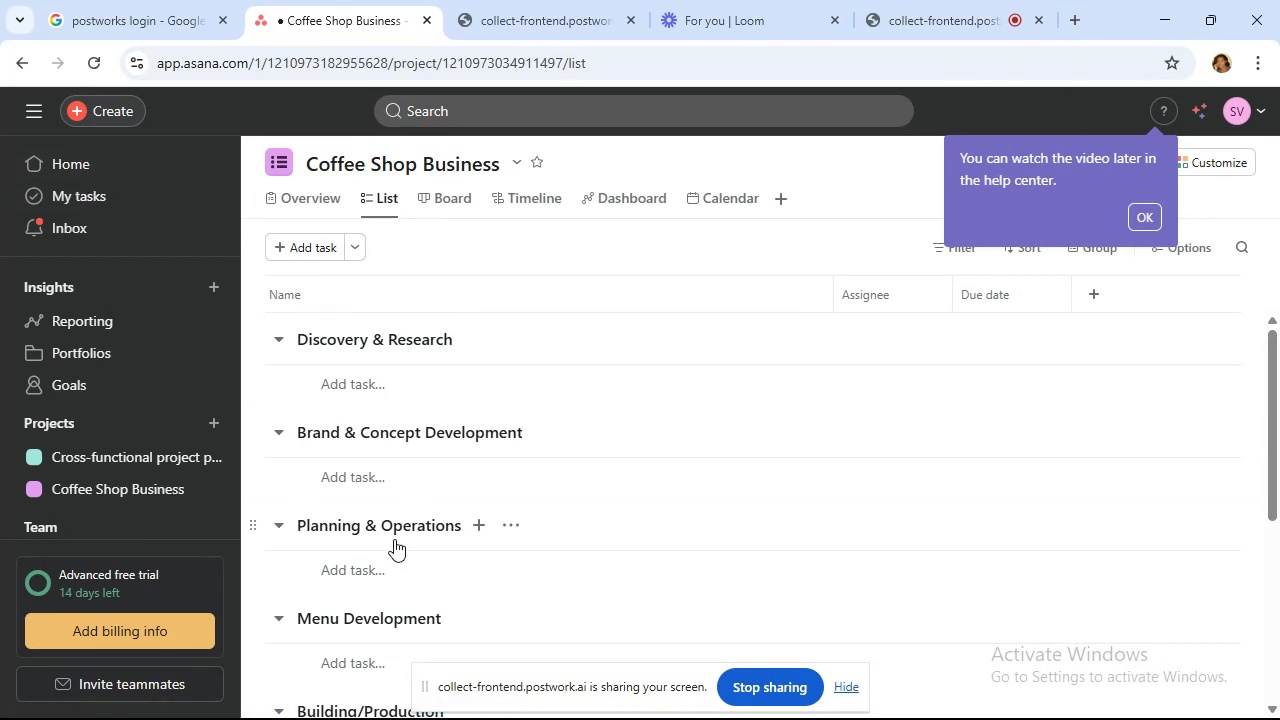 
wait(50.68)
 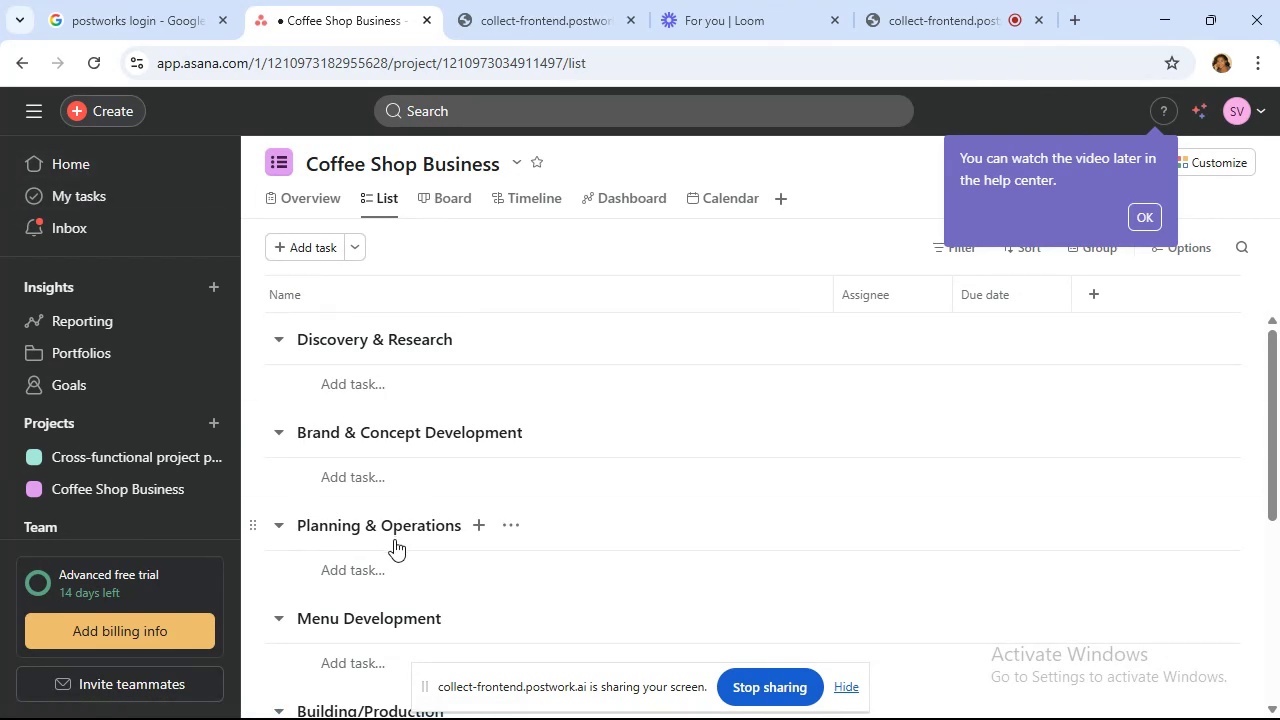 
scroll: coordinate [394, 539], scroll_direction: down, amount: 1.0
 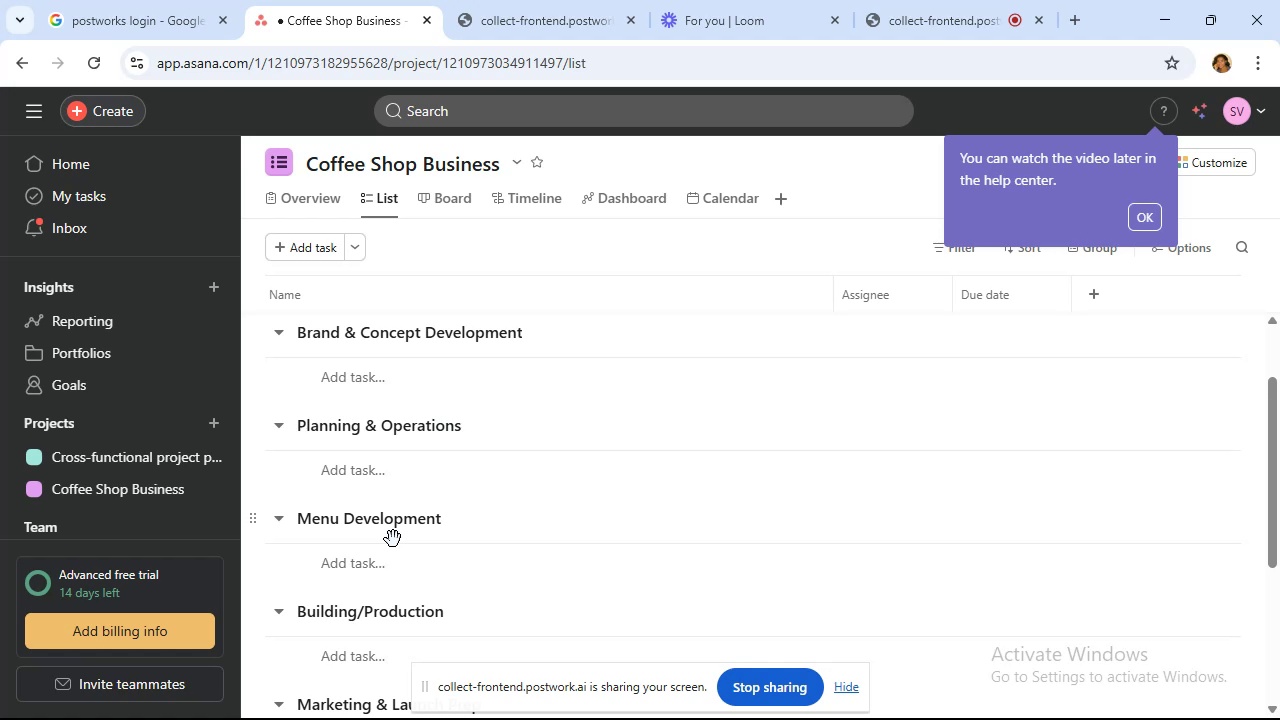 
wait(17.08)
 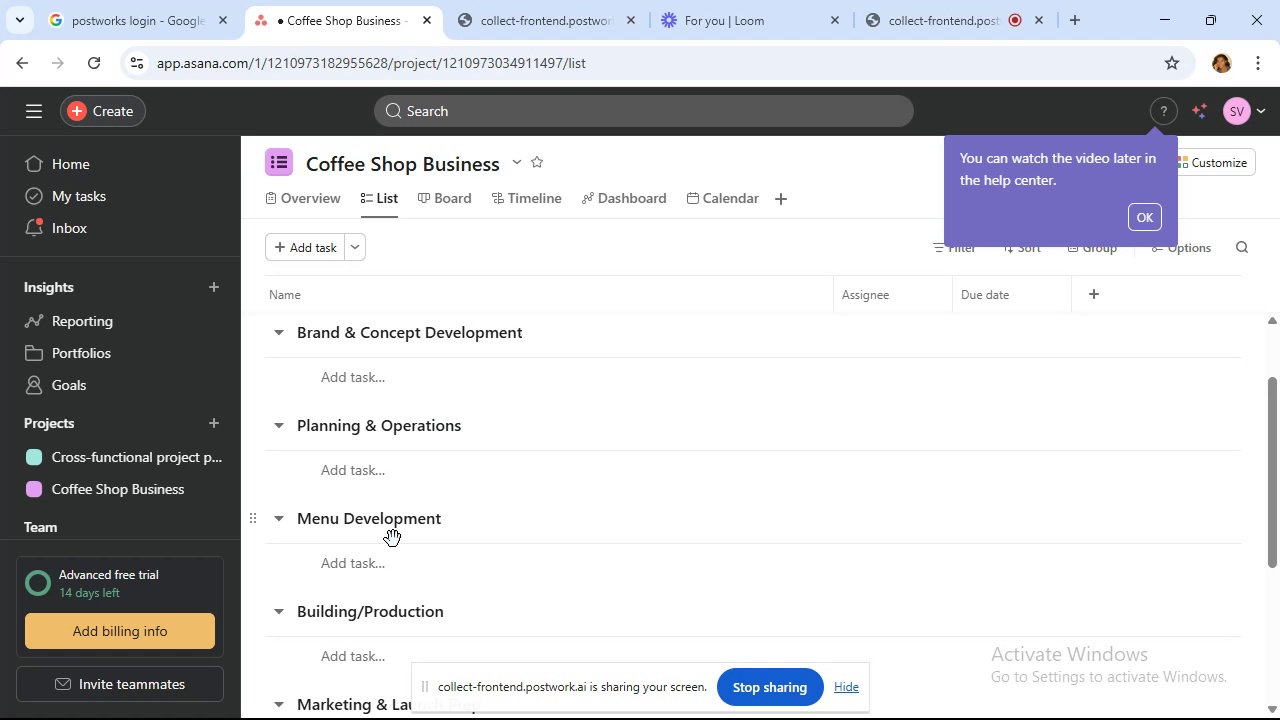 
scroll: coordinate [397, 530], scroll_direction: down, amount: 6.0
 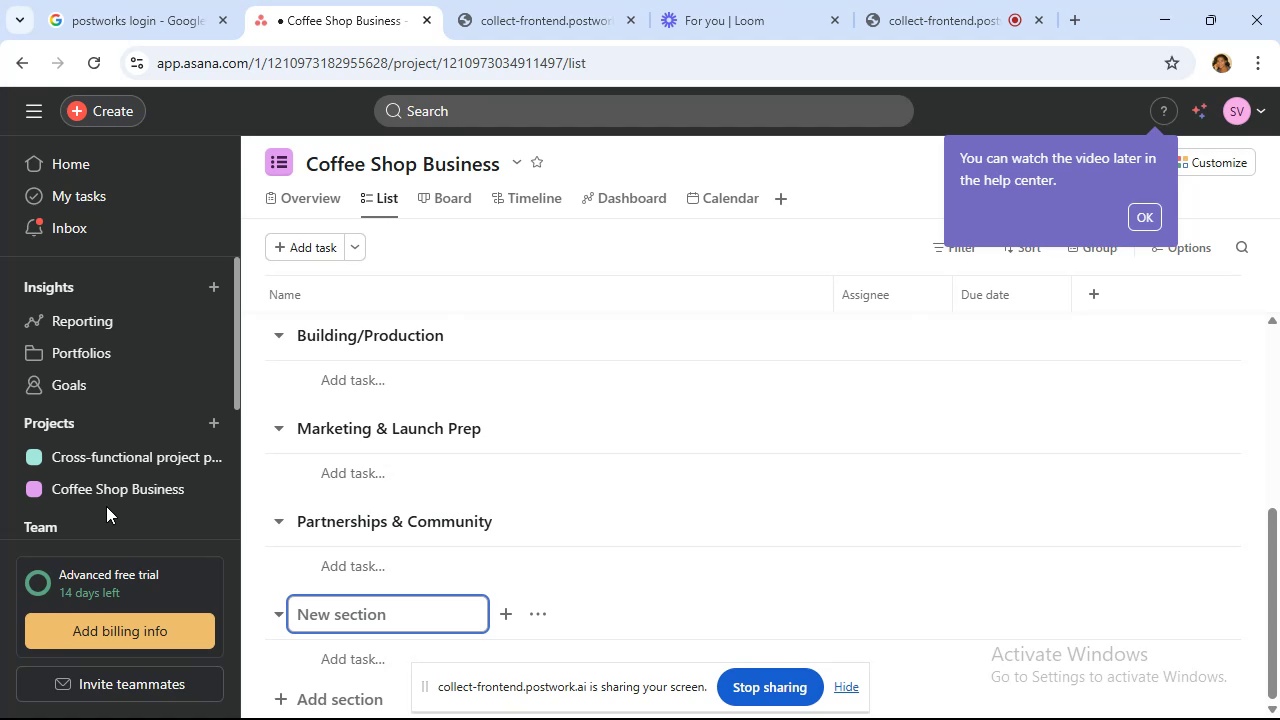 
wait(18.39)
 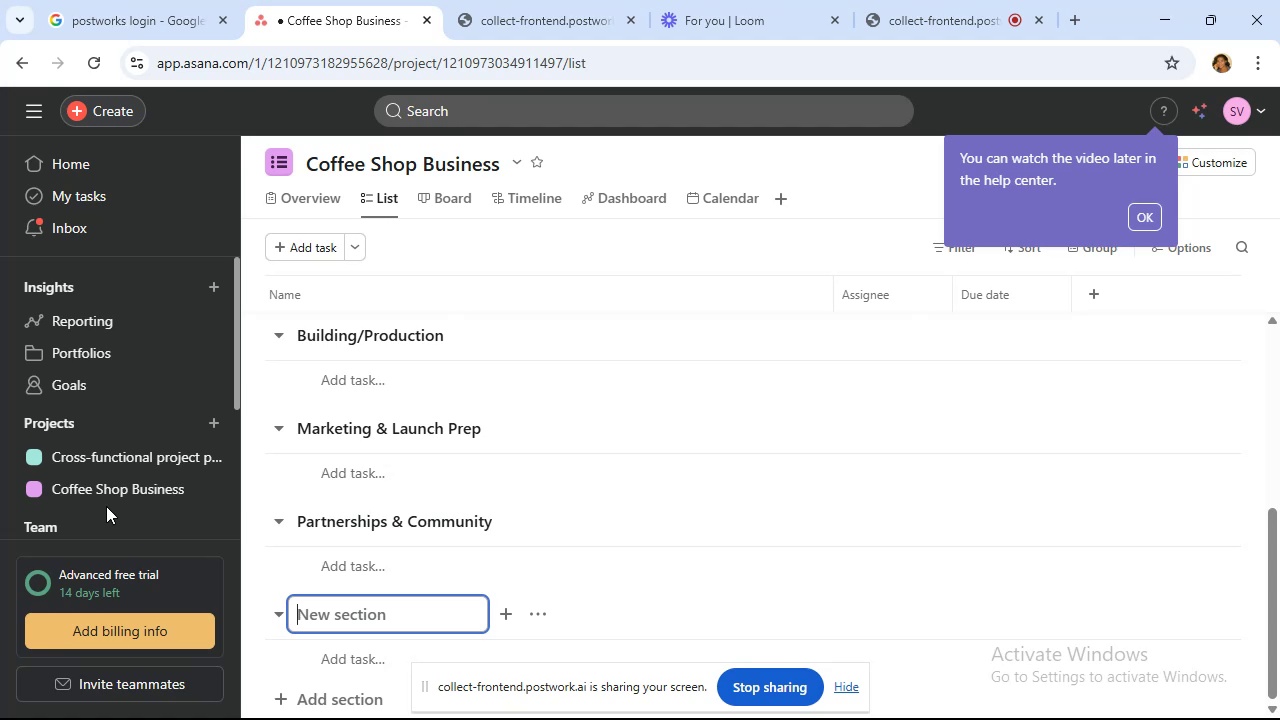 
type(Launch)
 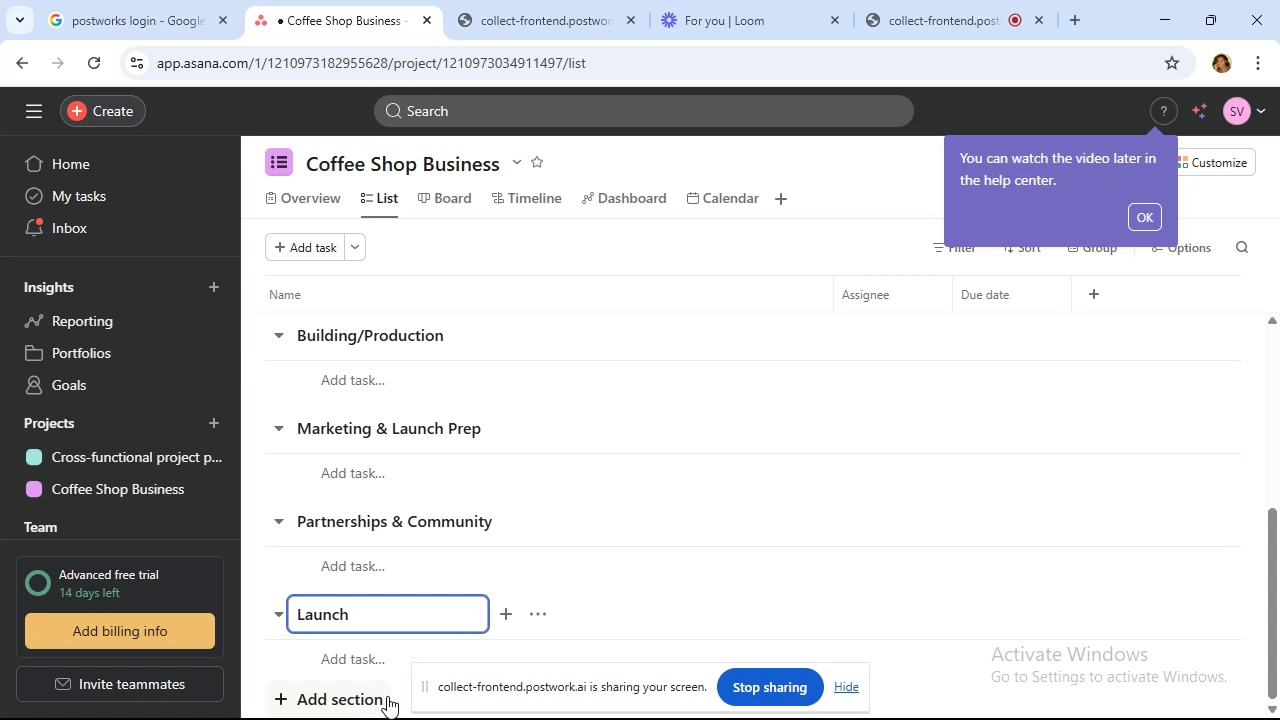 
wait(7.08)
 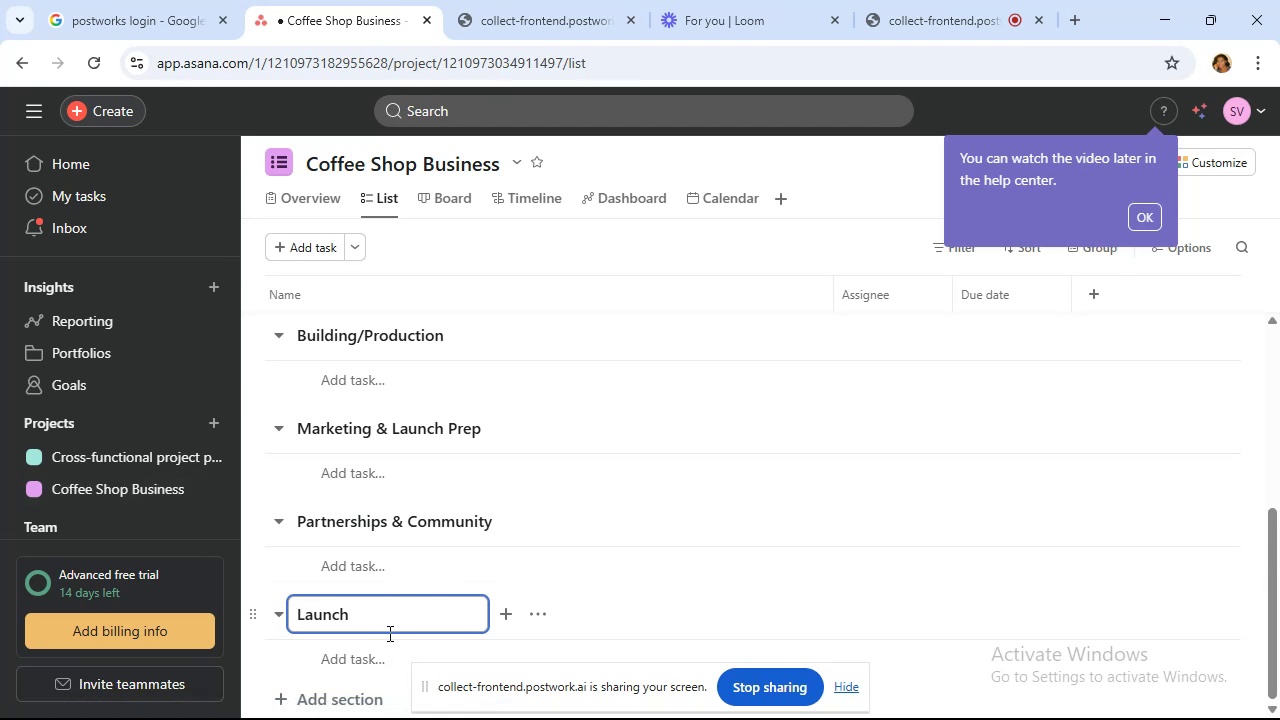 
left_click([338, 695])
 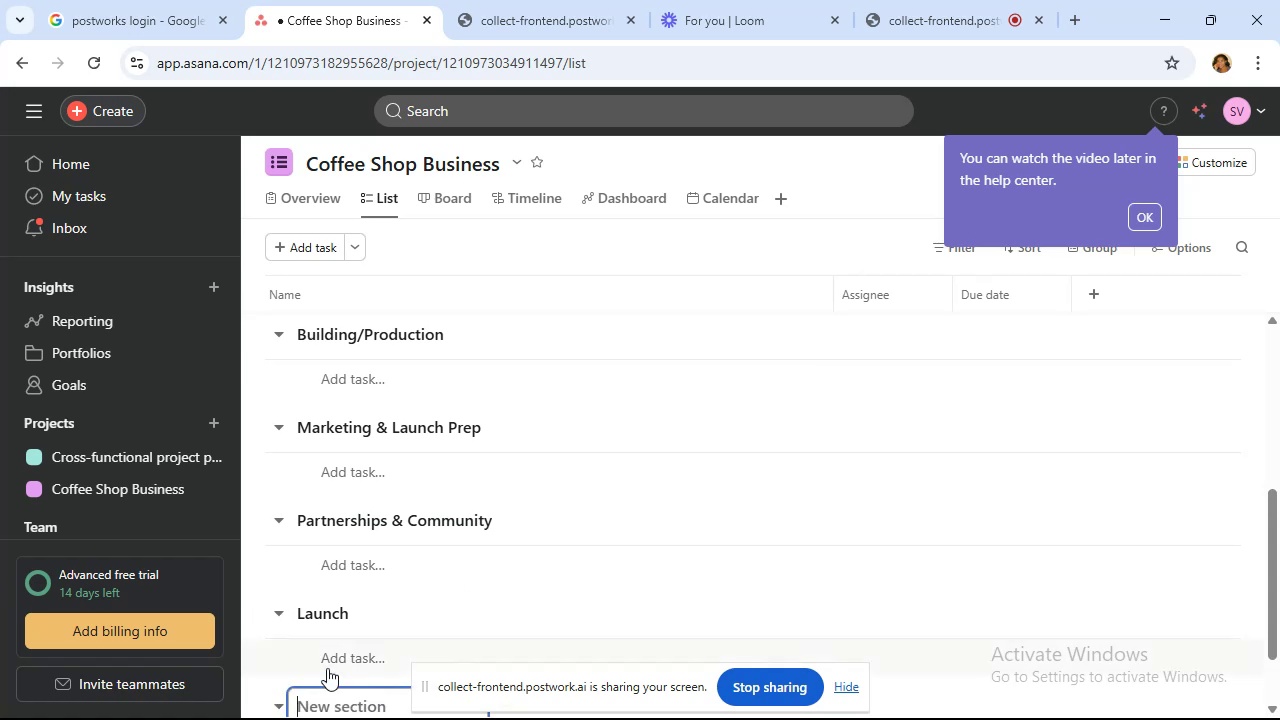 
scroll: coordinate [314, 598], scroll_direction: down, amount: 6.0
 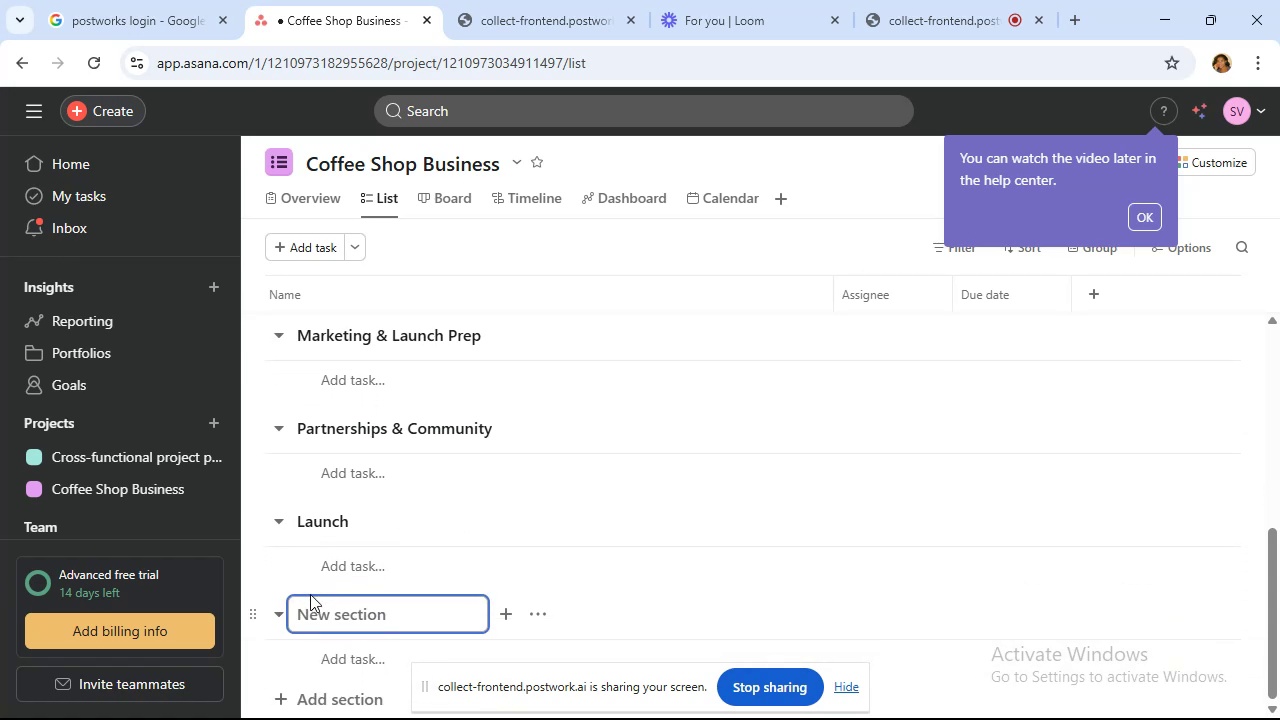 
wait(6.17)
 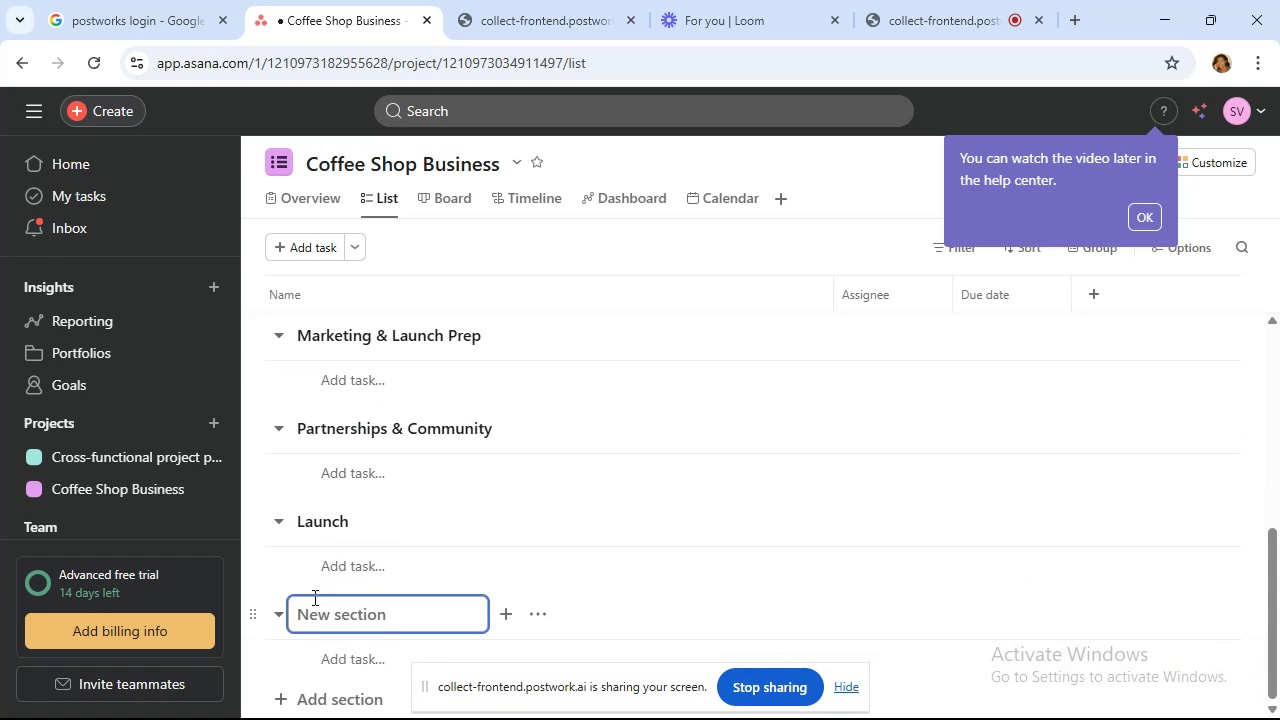 
hold_key(key=ShiftRight, duration=0.38)
 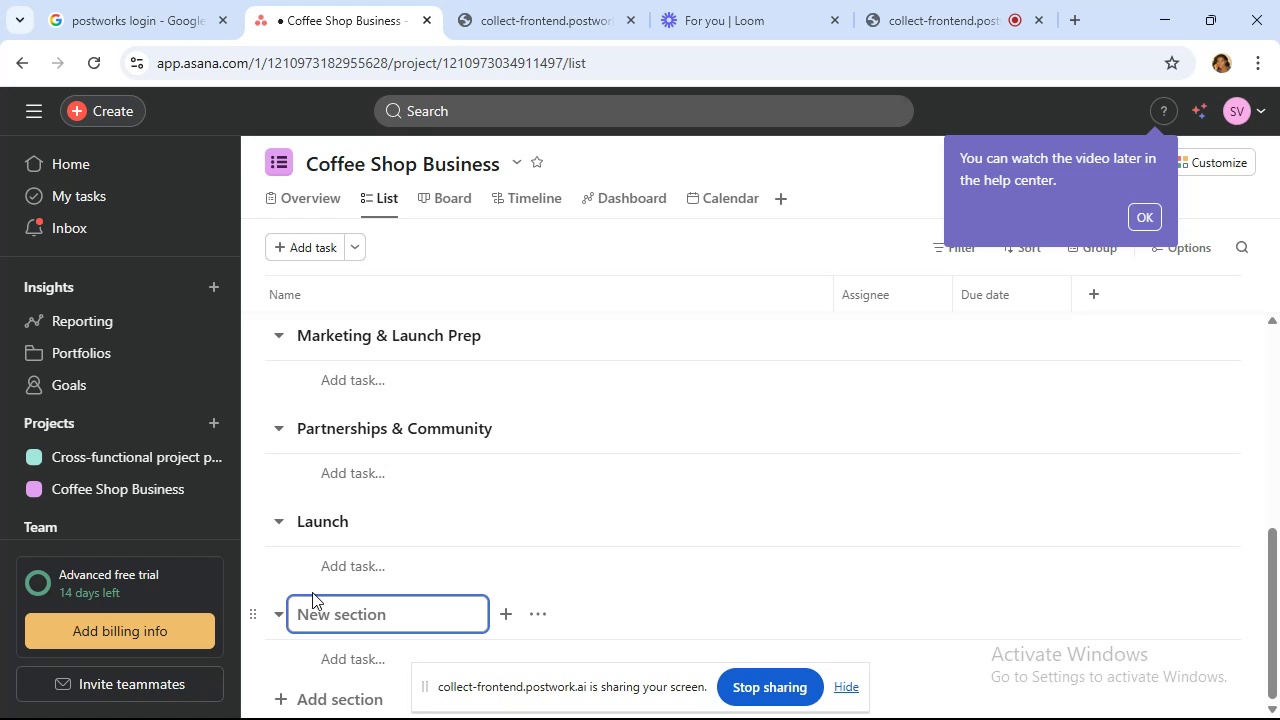 
type(o)
key(Backspace)
type(Post Launch &)
 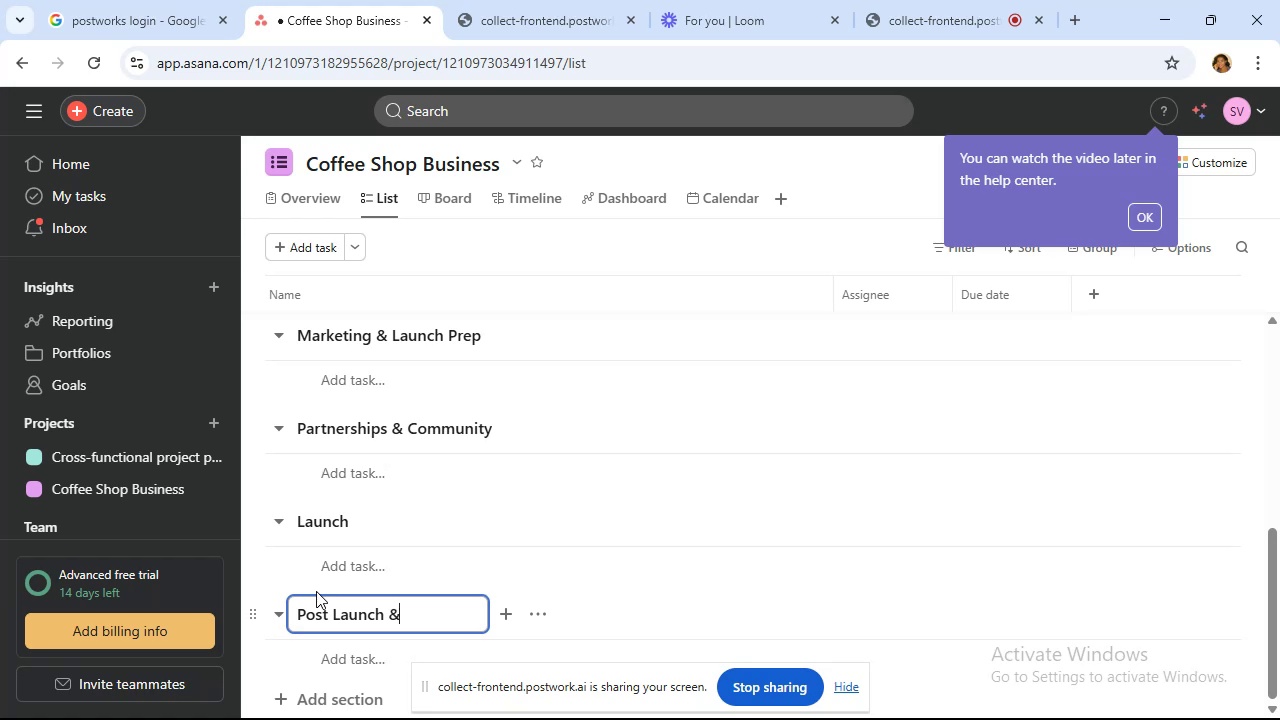 
type( Optimization)
 